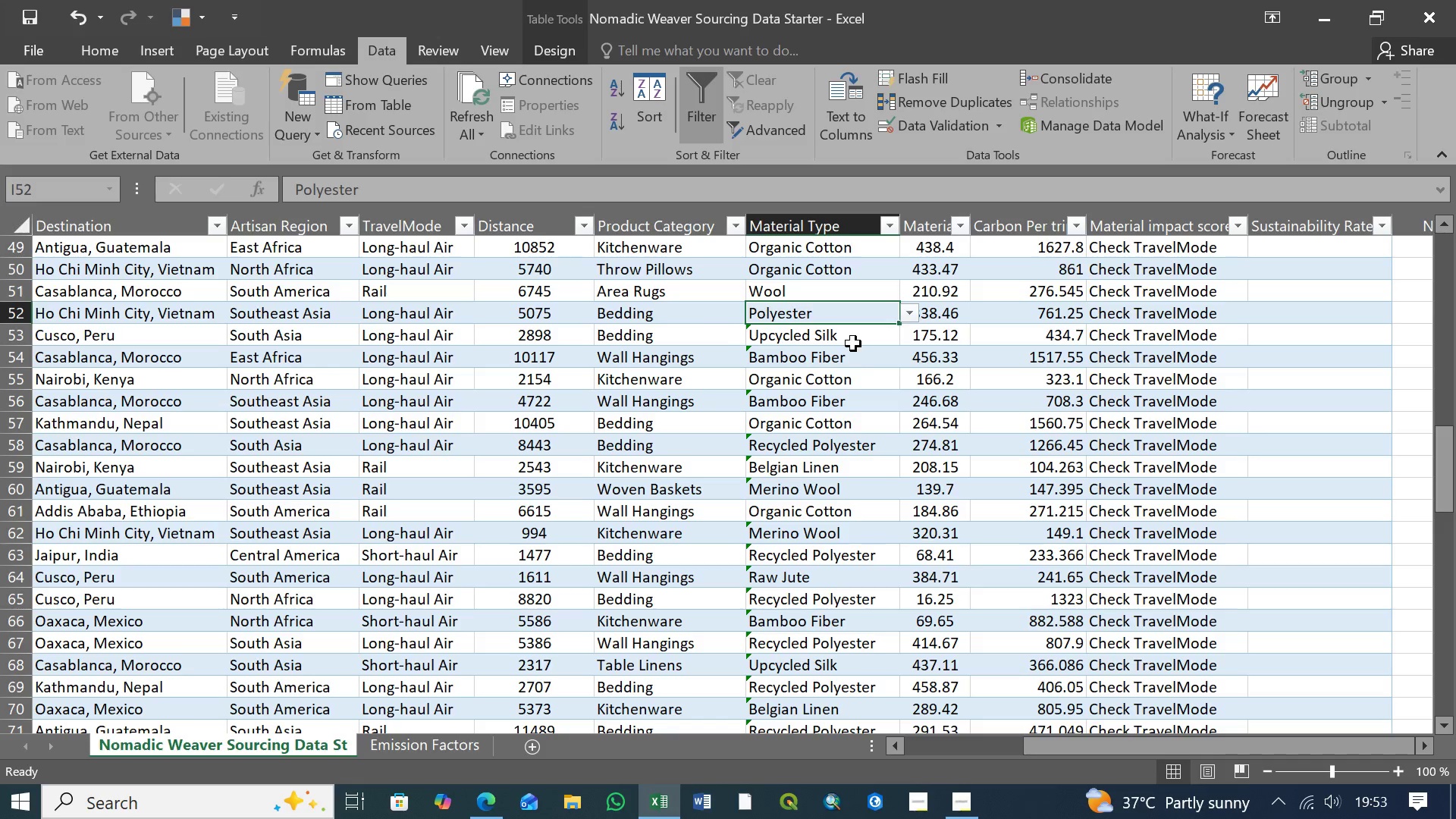 
left_click([853, 344])
 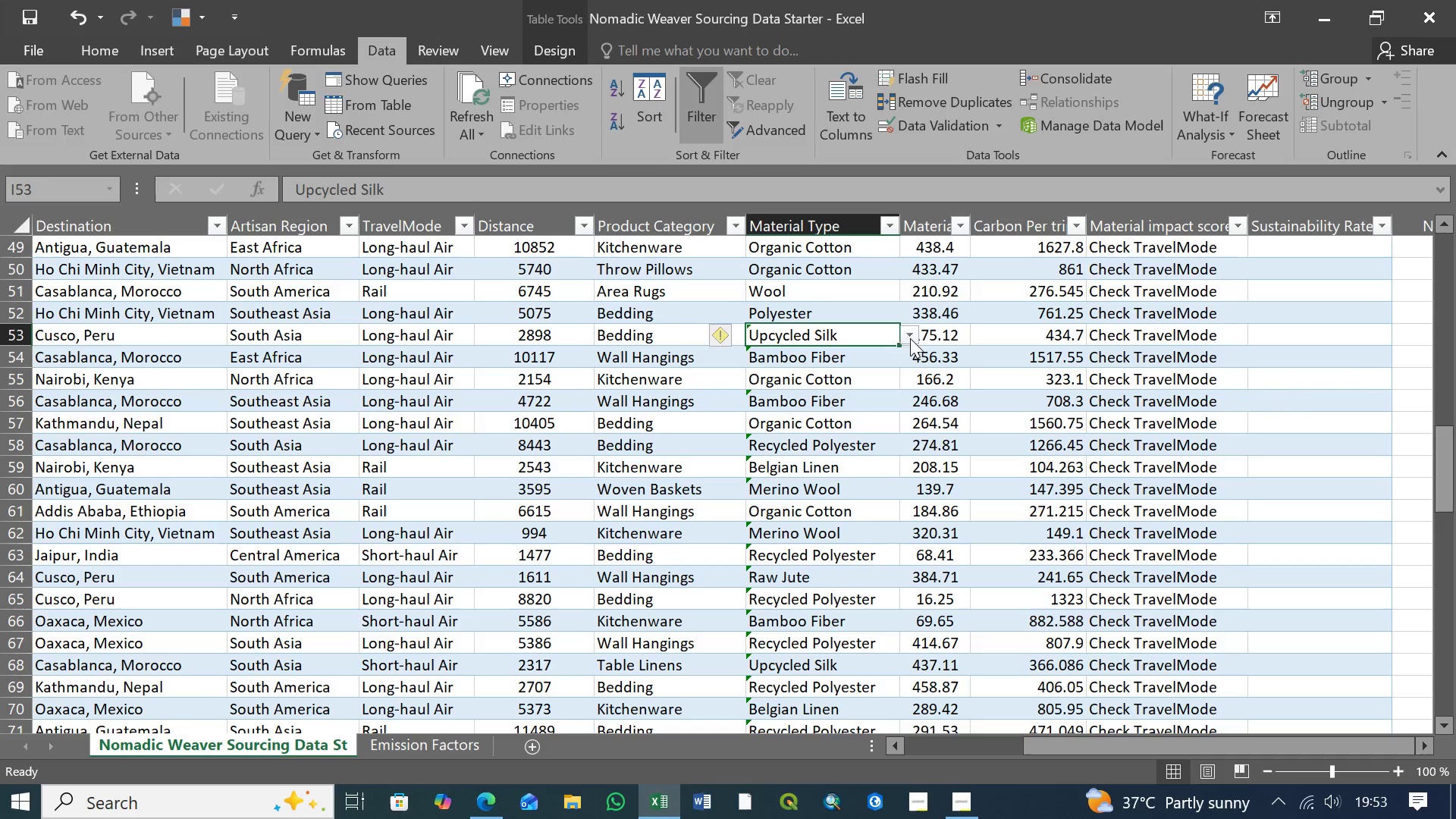 
left_click([910, 338])
 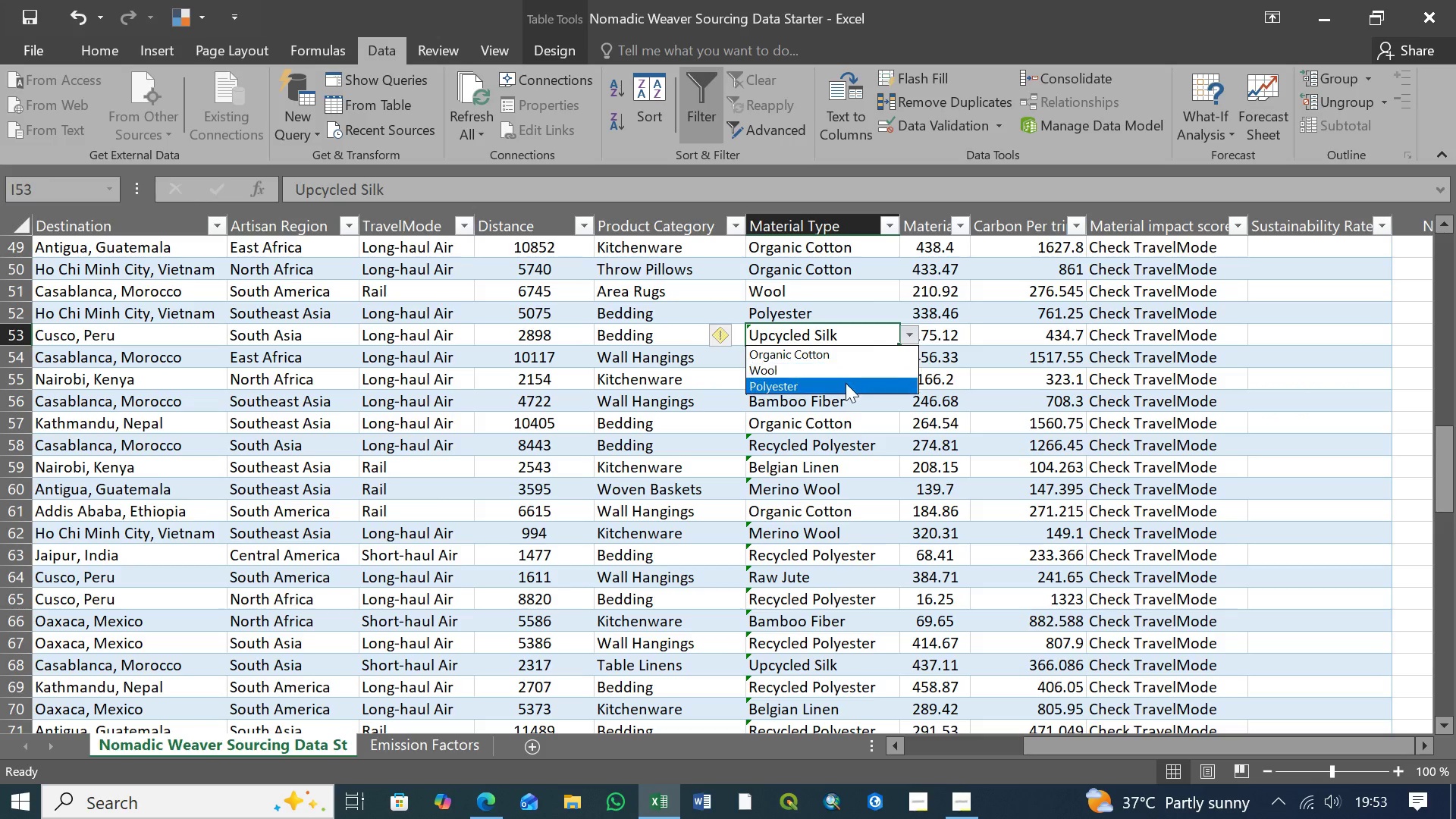 
left_click([846, 383])
 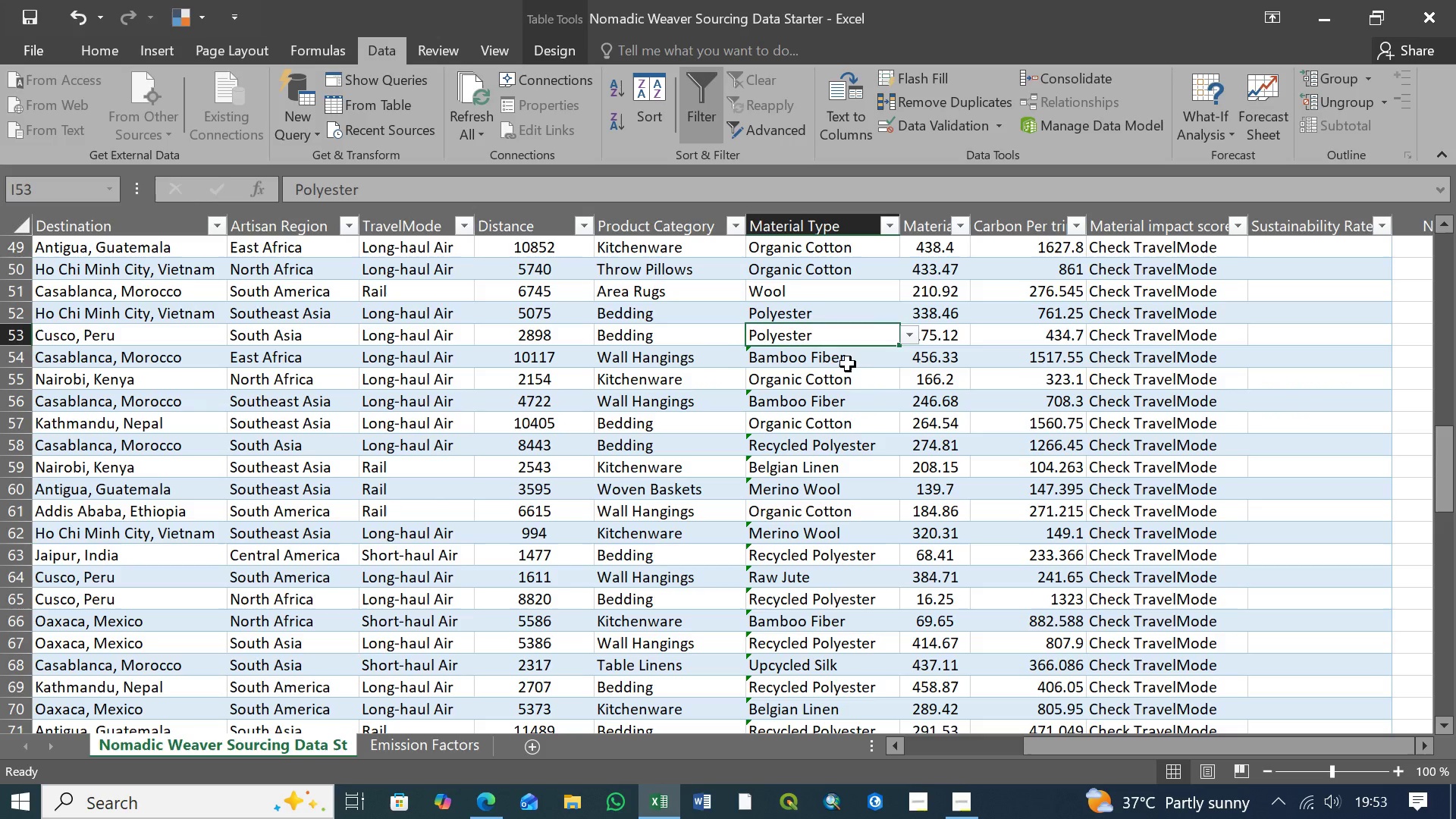 
left_click([848, 364])
 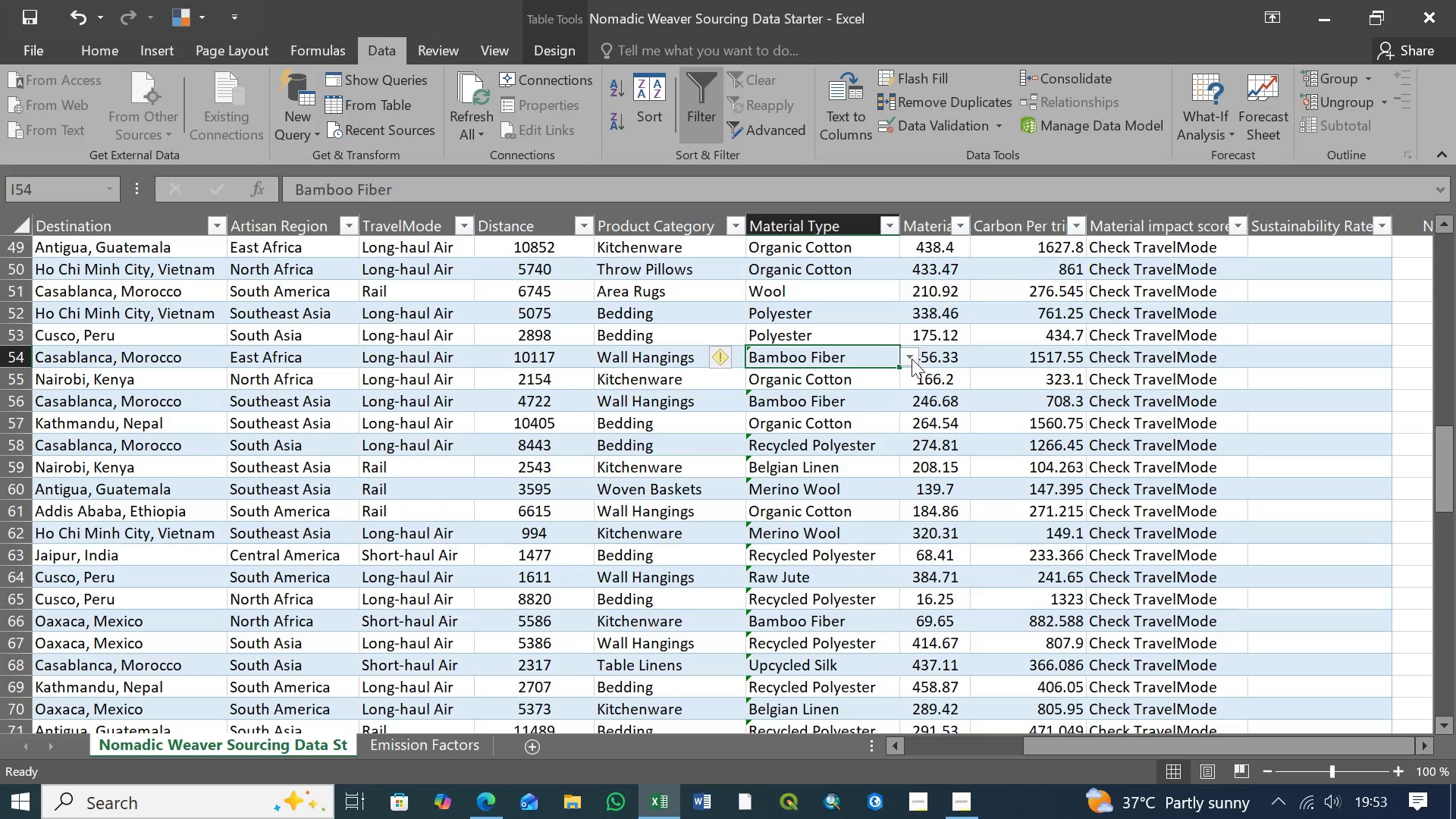 
left_click([912, 359])
 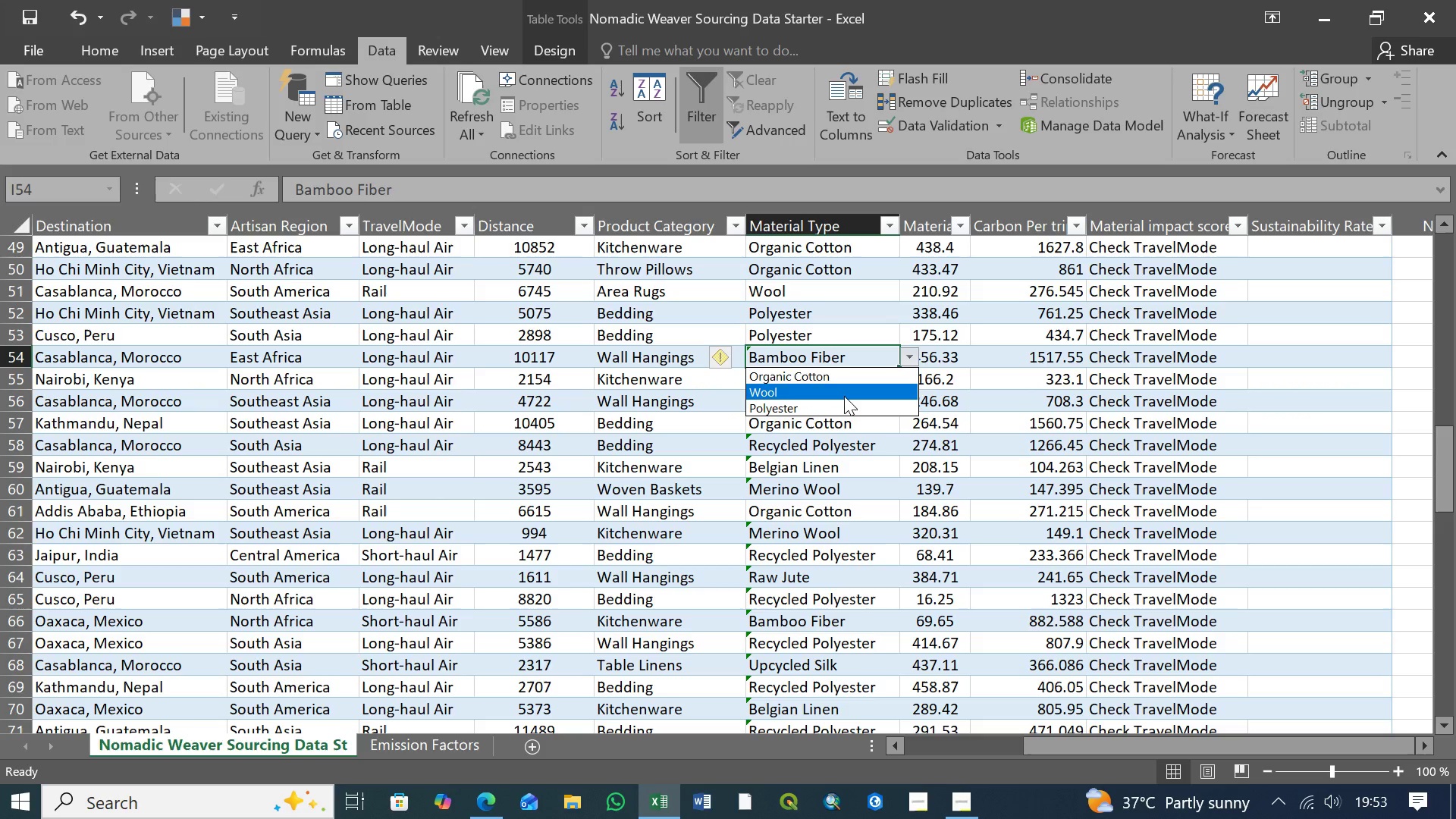 
left_click([844, 397])
 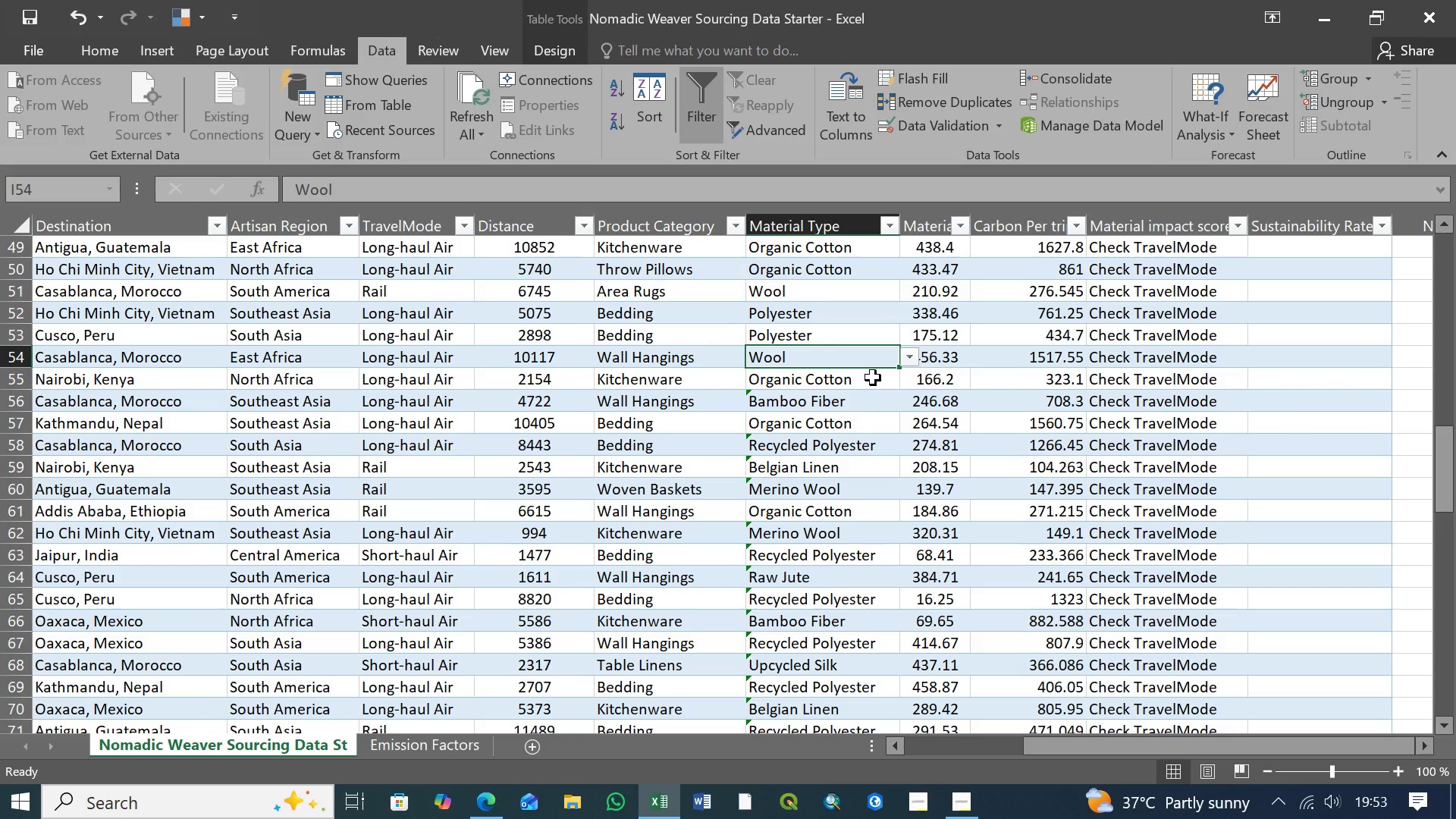 
left_click([873, 378])
 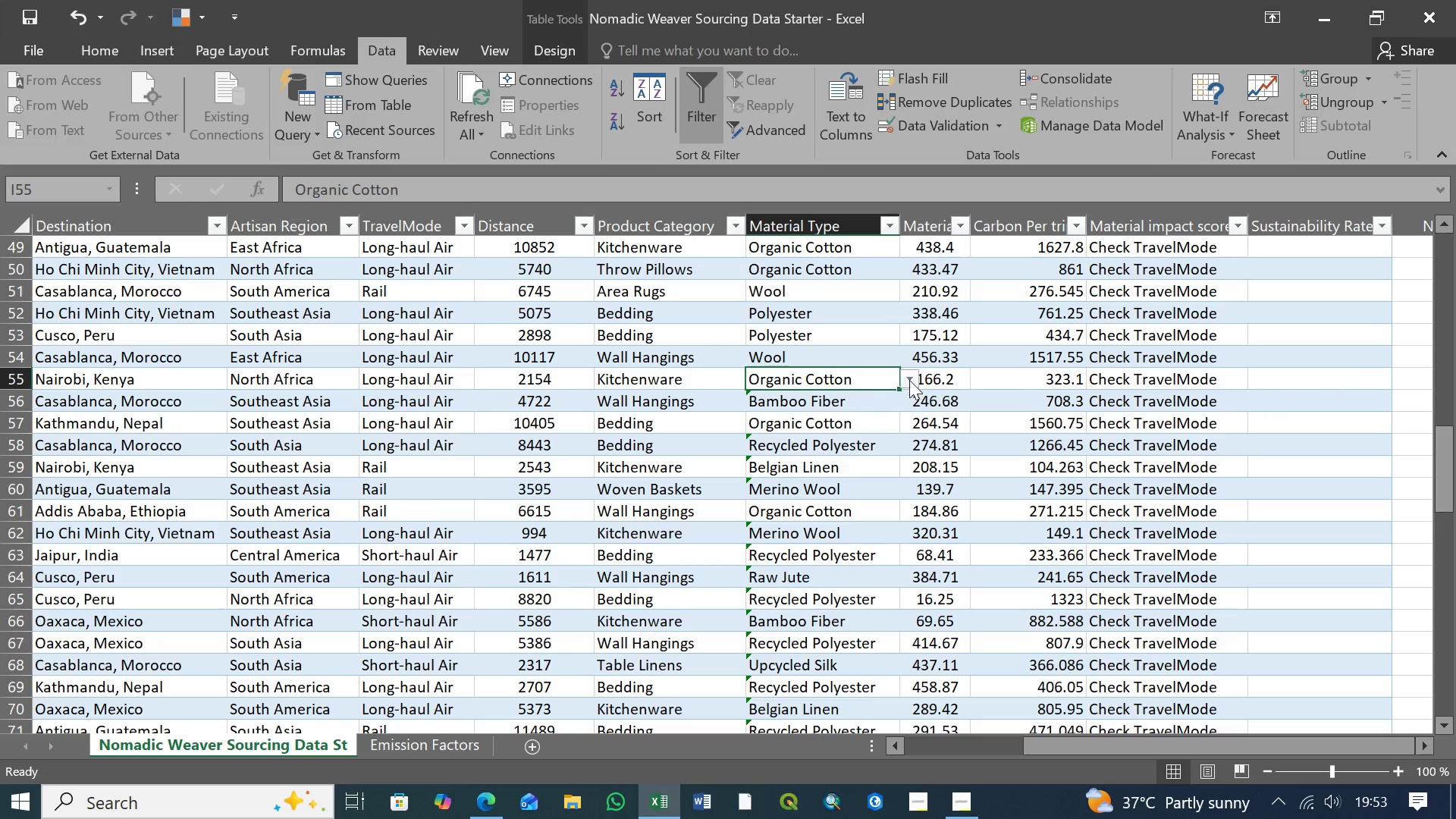 
left_click([909, 380])
 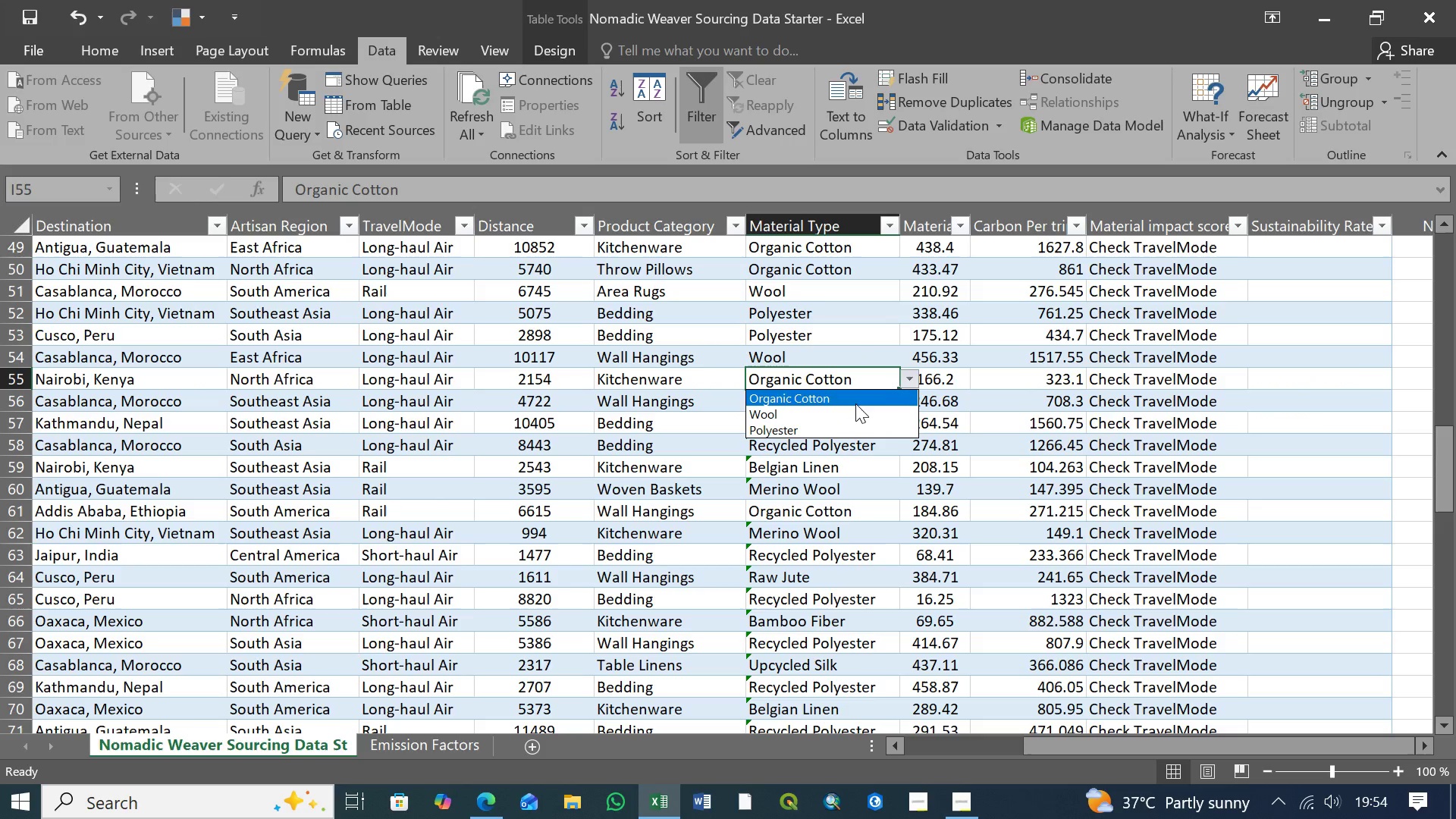 
left_click([856, 400])
 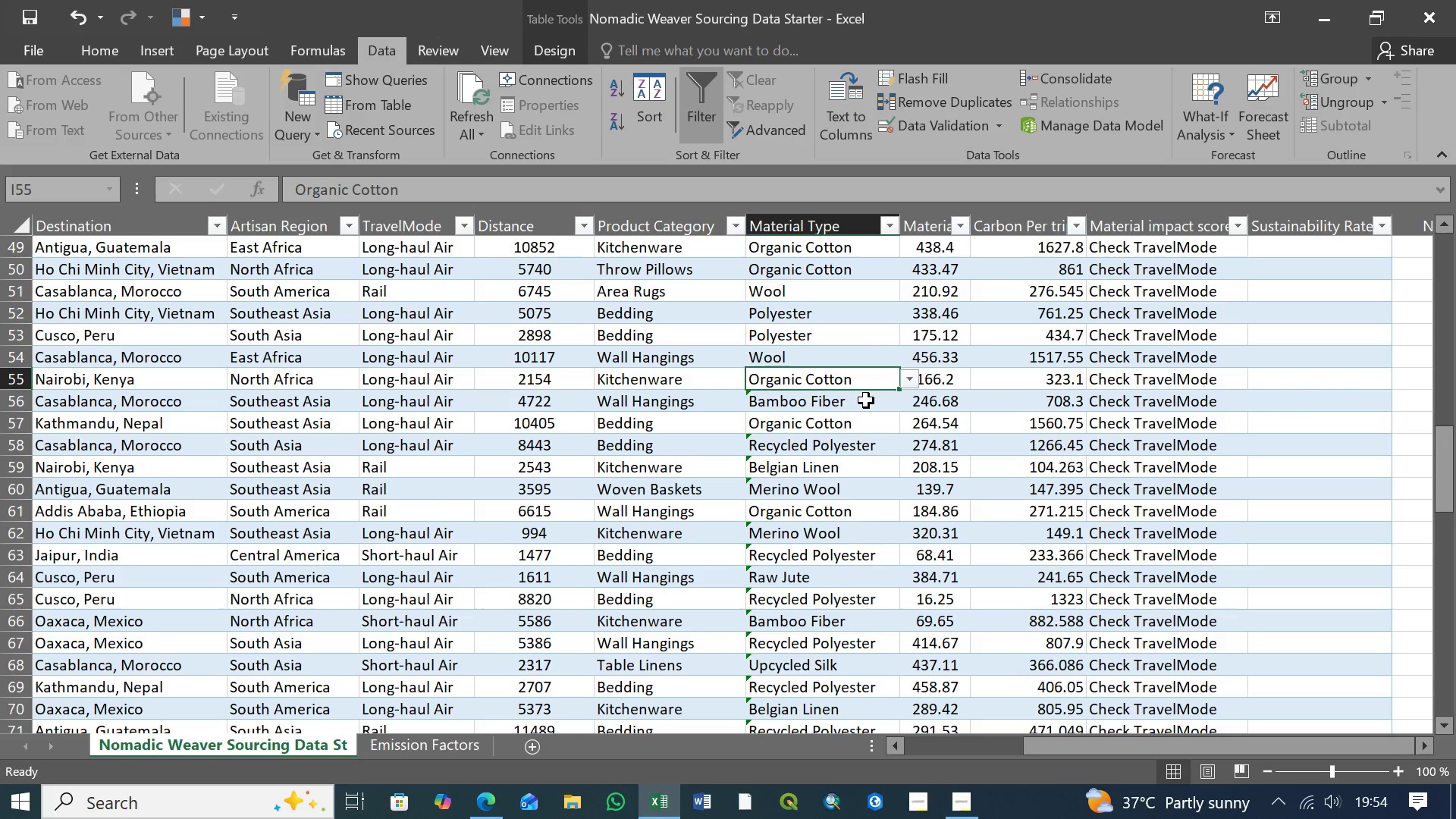 
left_click([866, 400])
 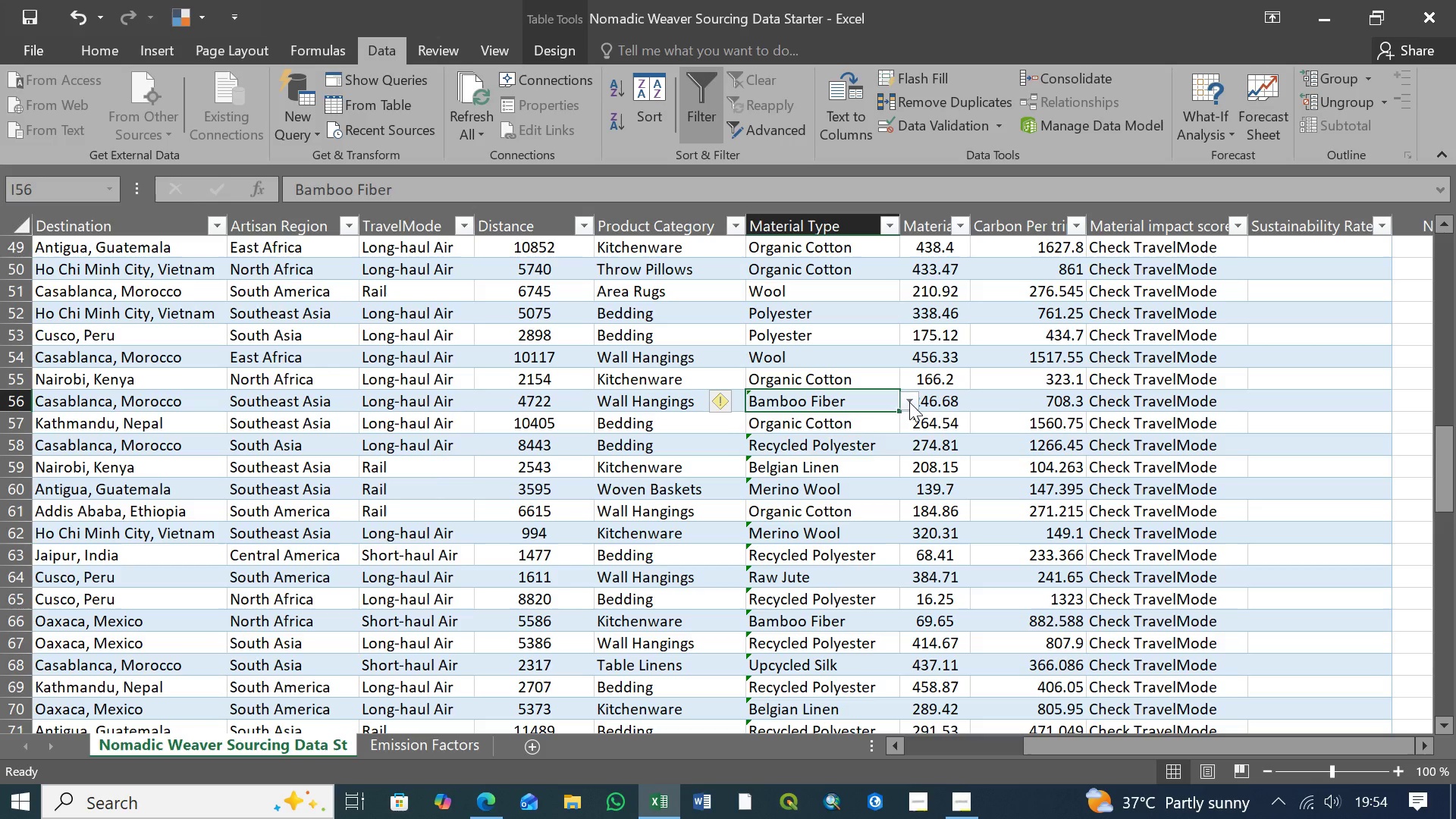 
left_click([909, 402])
 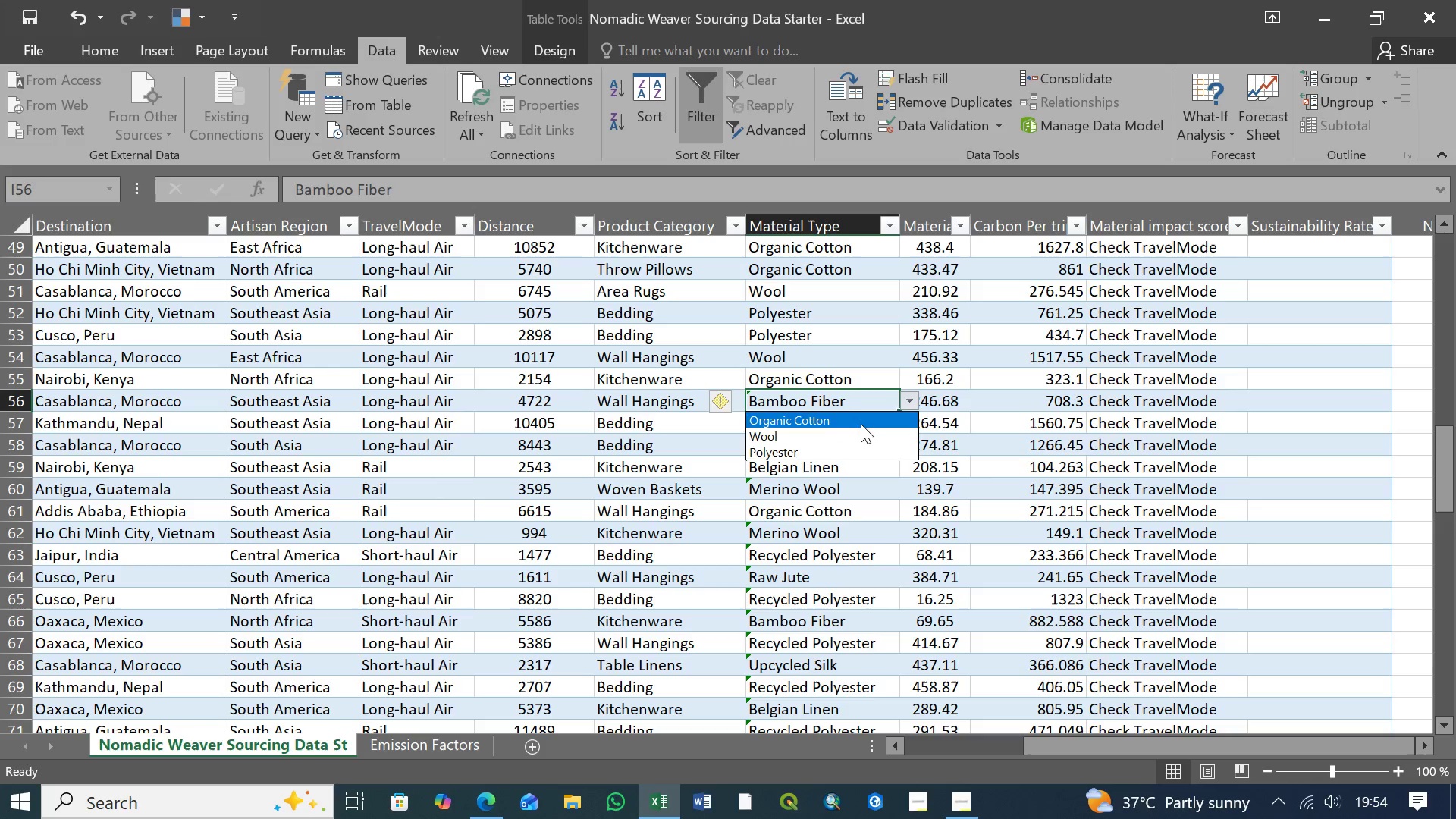 
left_click([861, 424])
 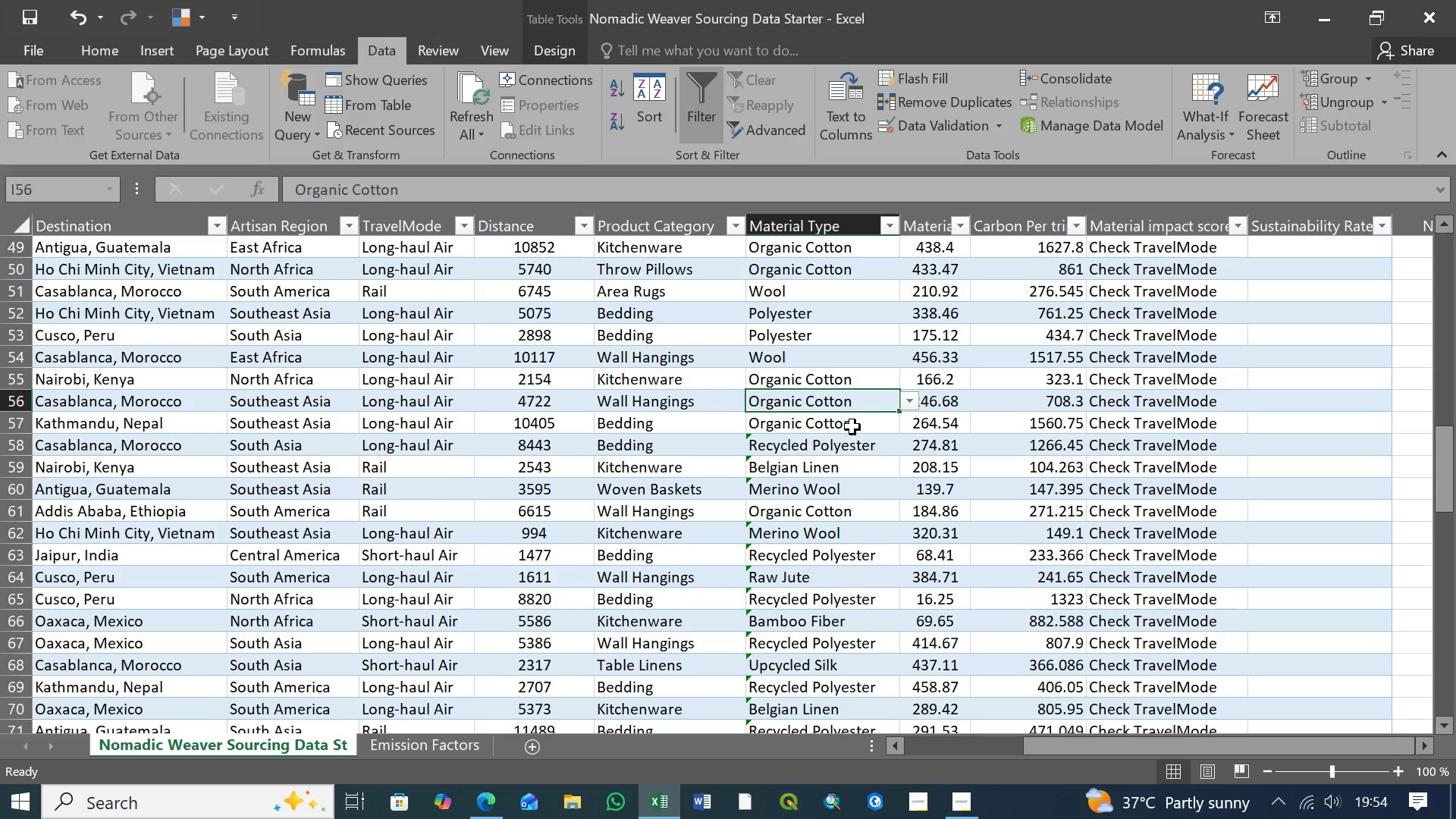 
left_click([852, 426])
 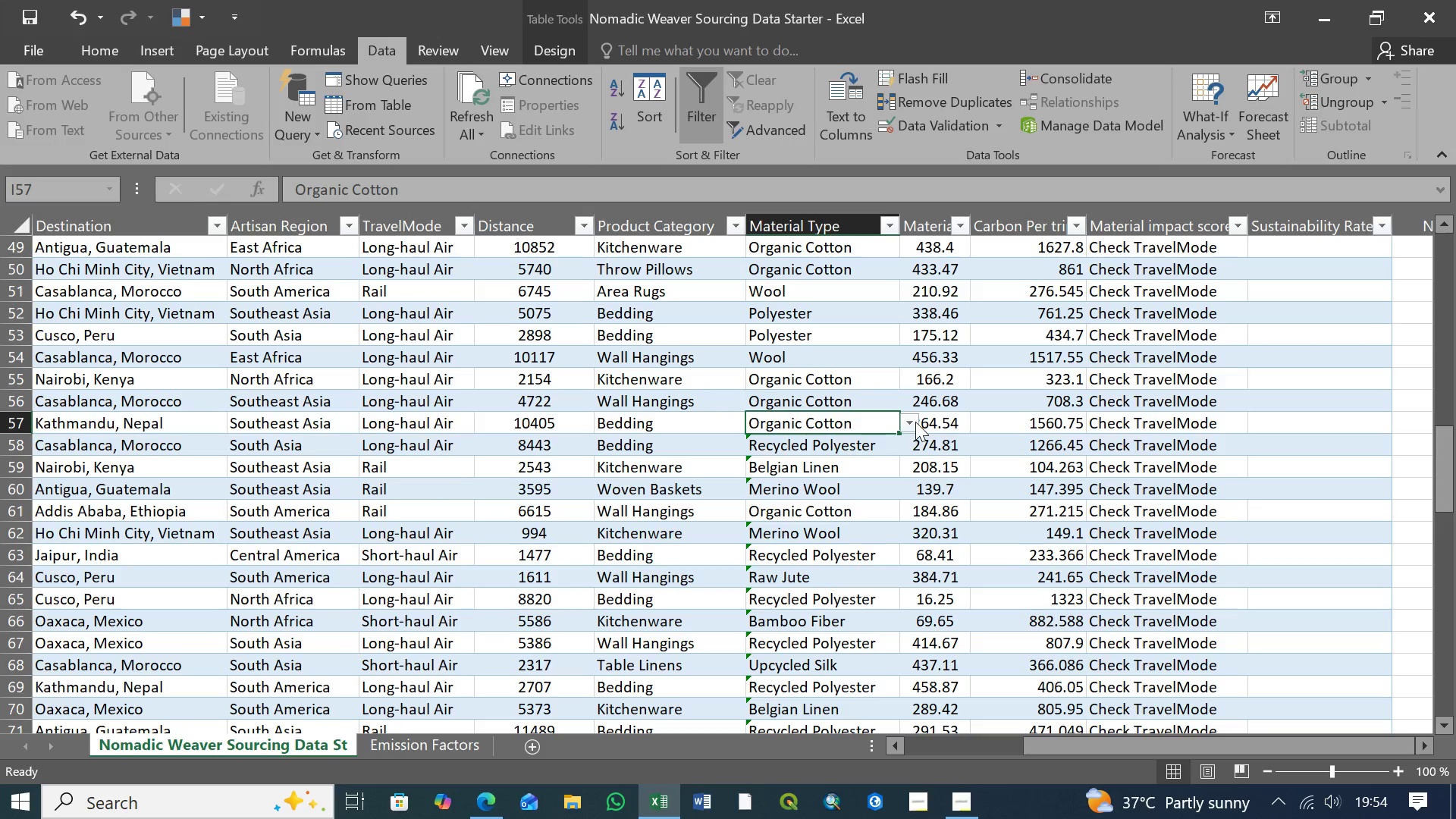 
left_click([915, 422])
 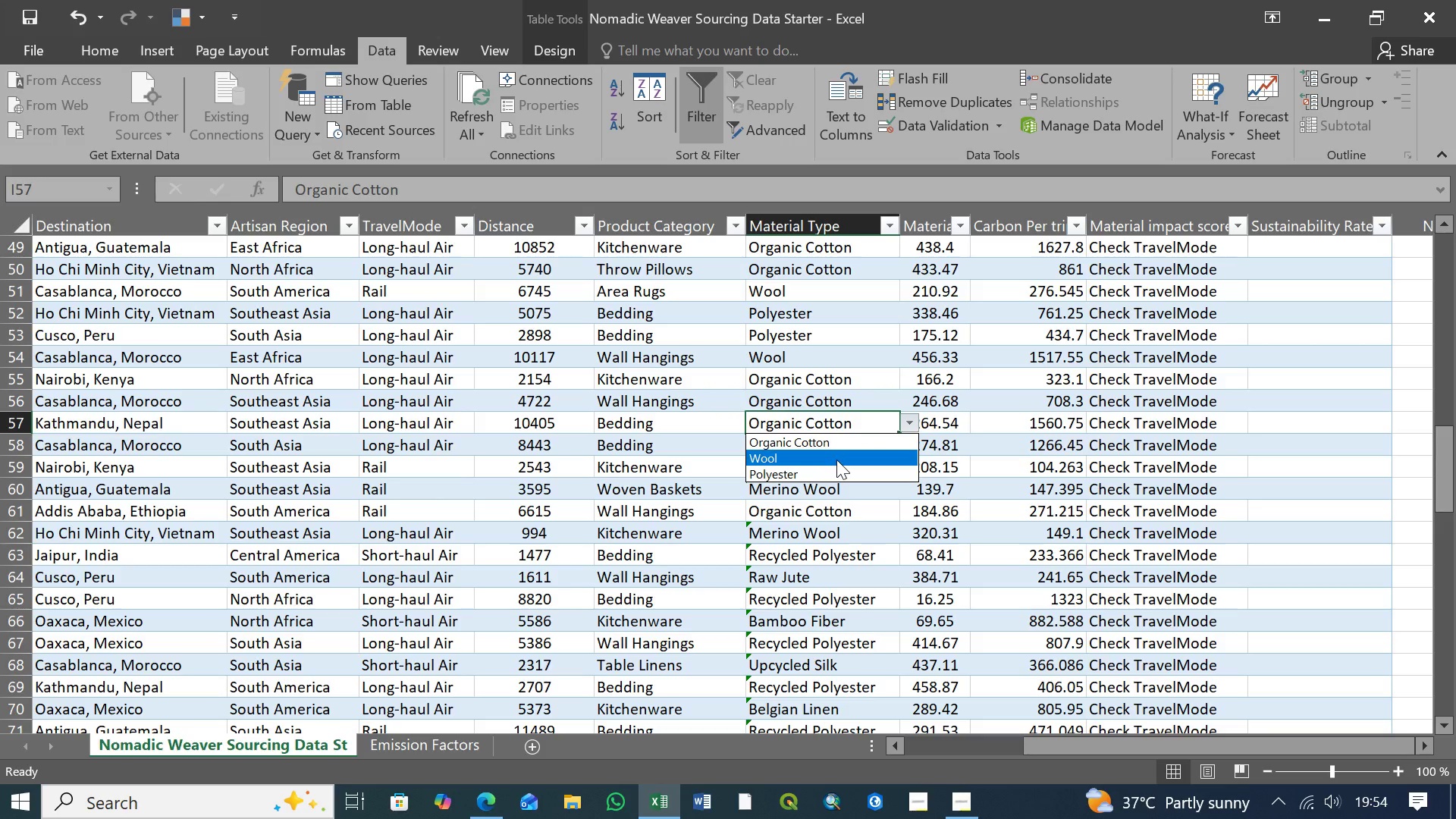 
left_click([836, 460])
 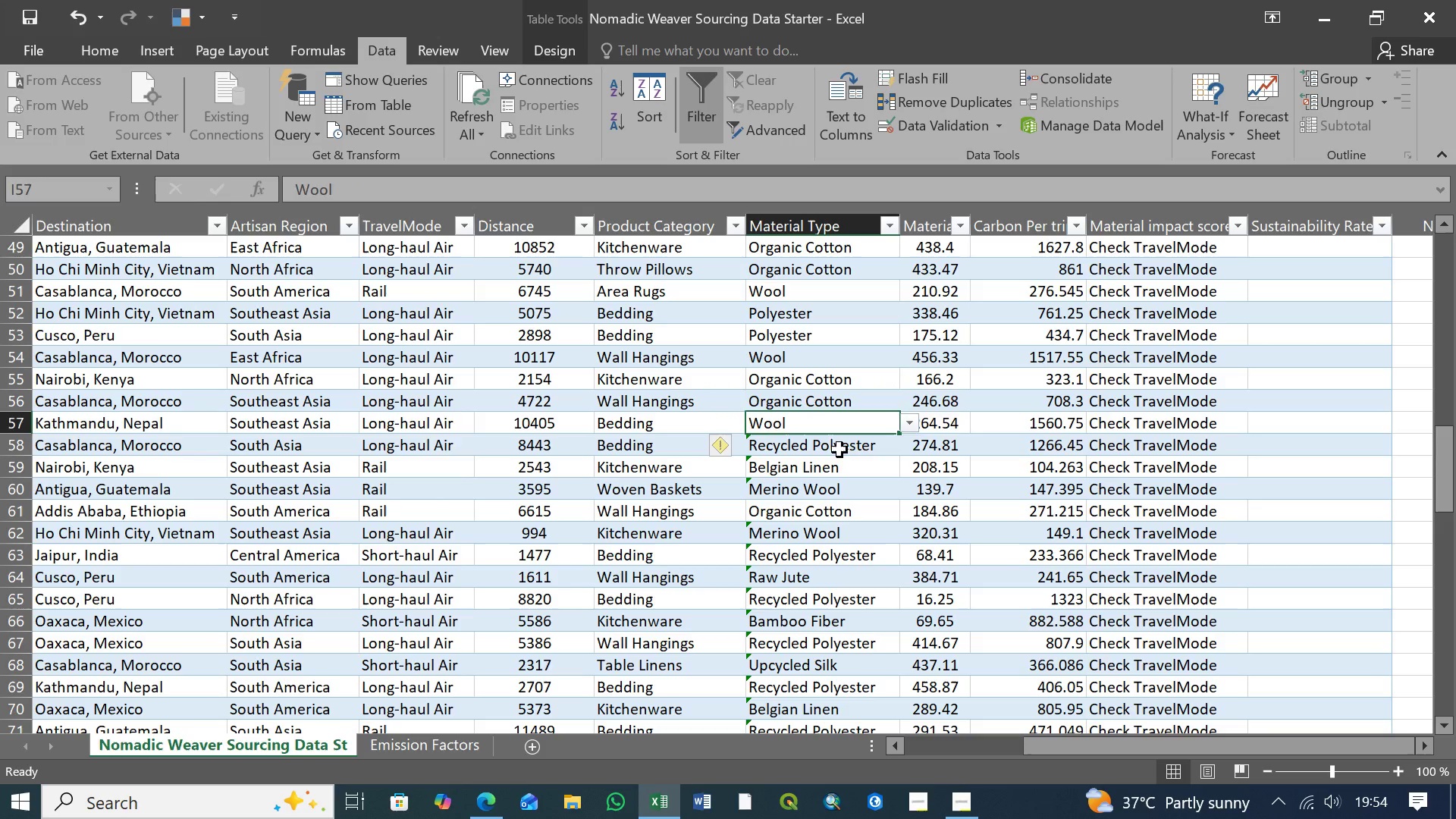 
left_click([839, 450])
 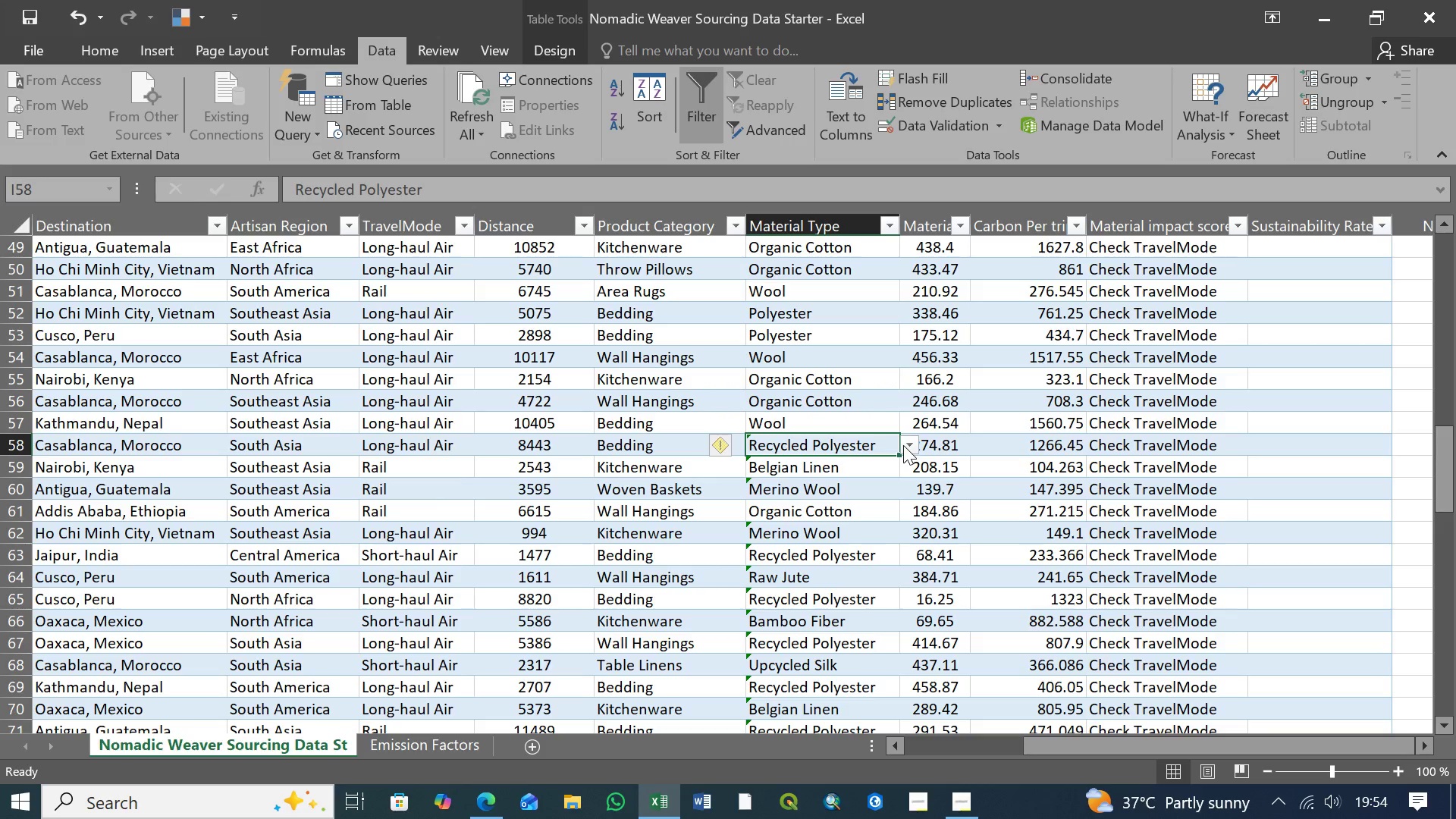 
left_click([907, 445])
 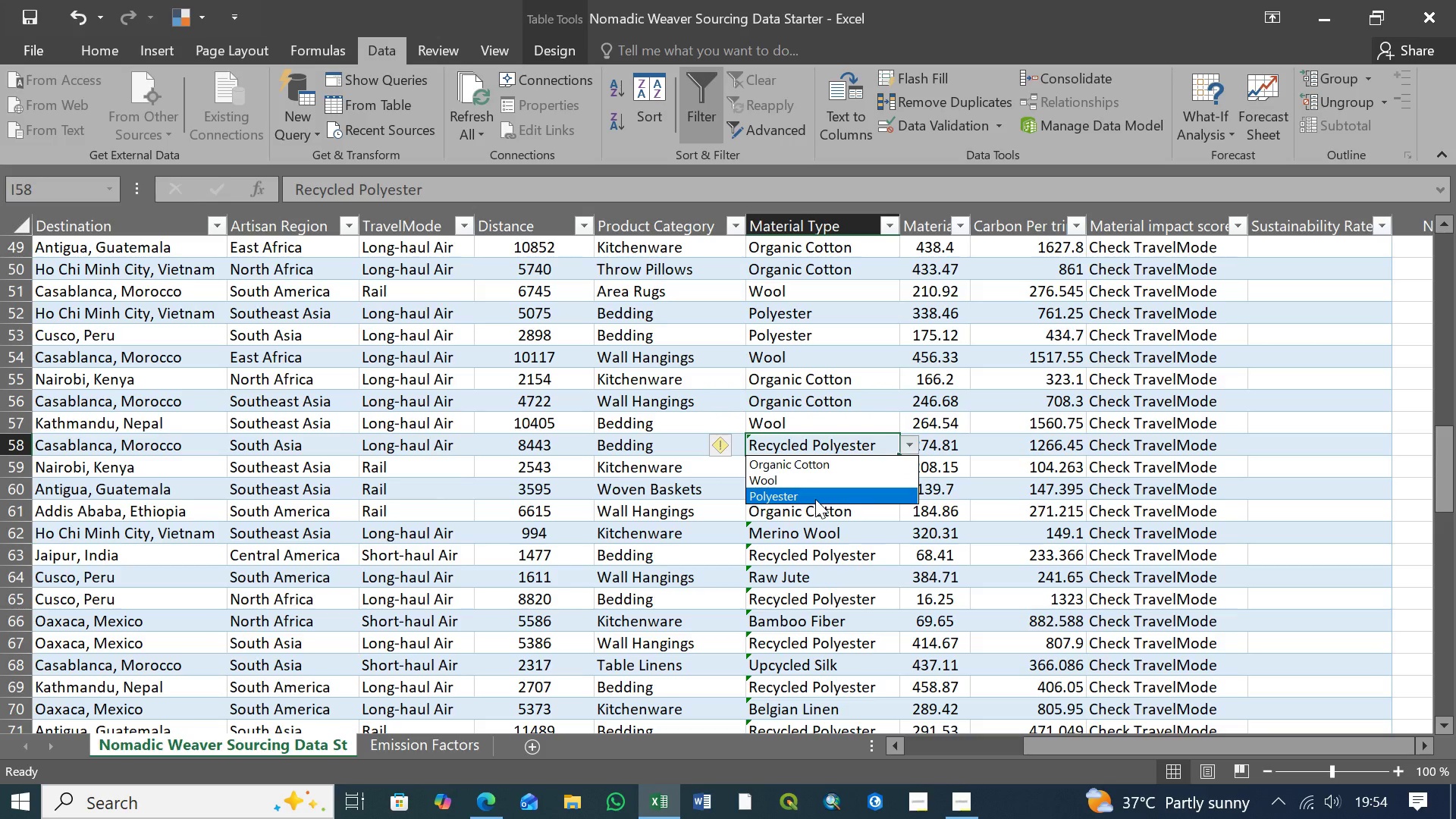 
left_click([815, 499])
 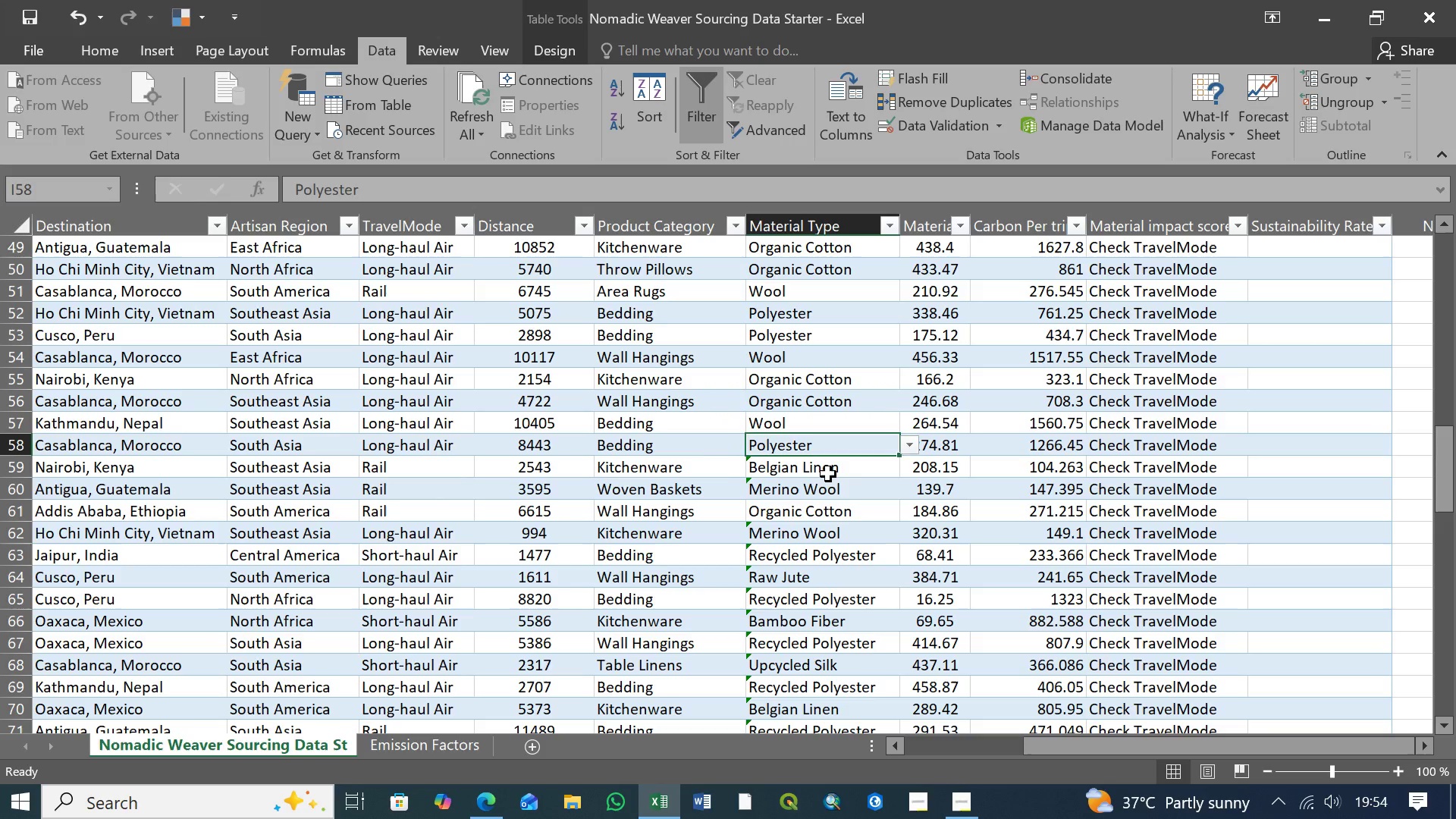 
left_click([828, 474])
 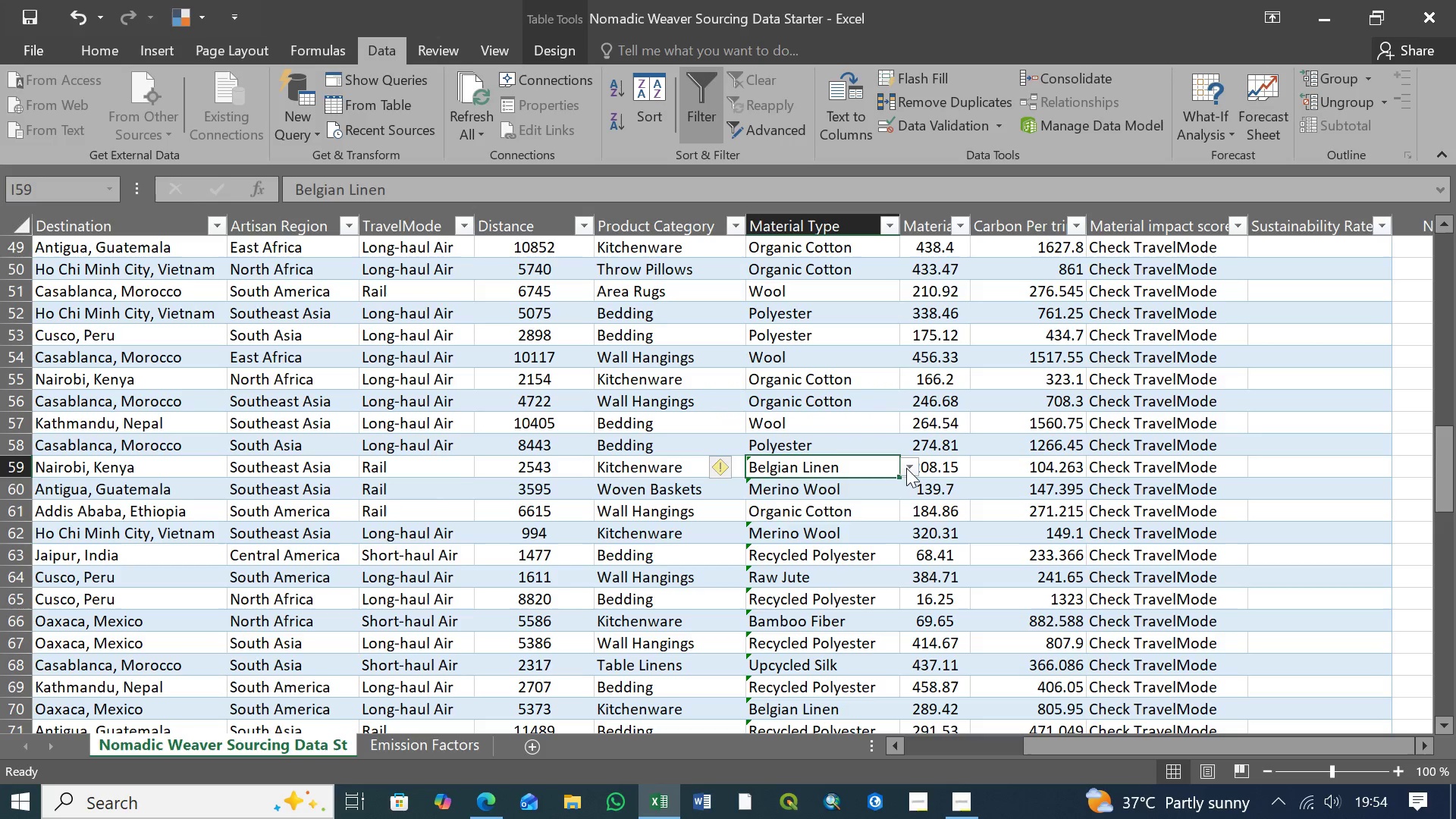 
left_click([907, 468])
 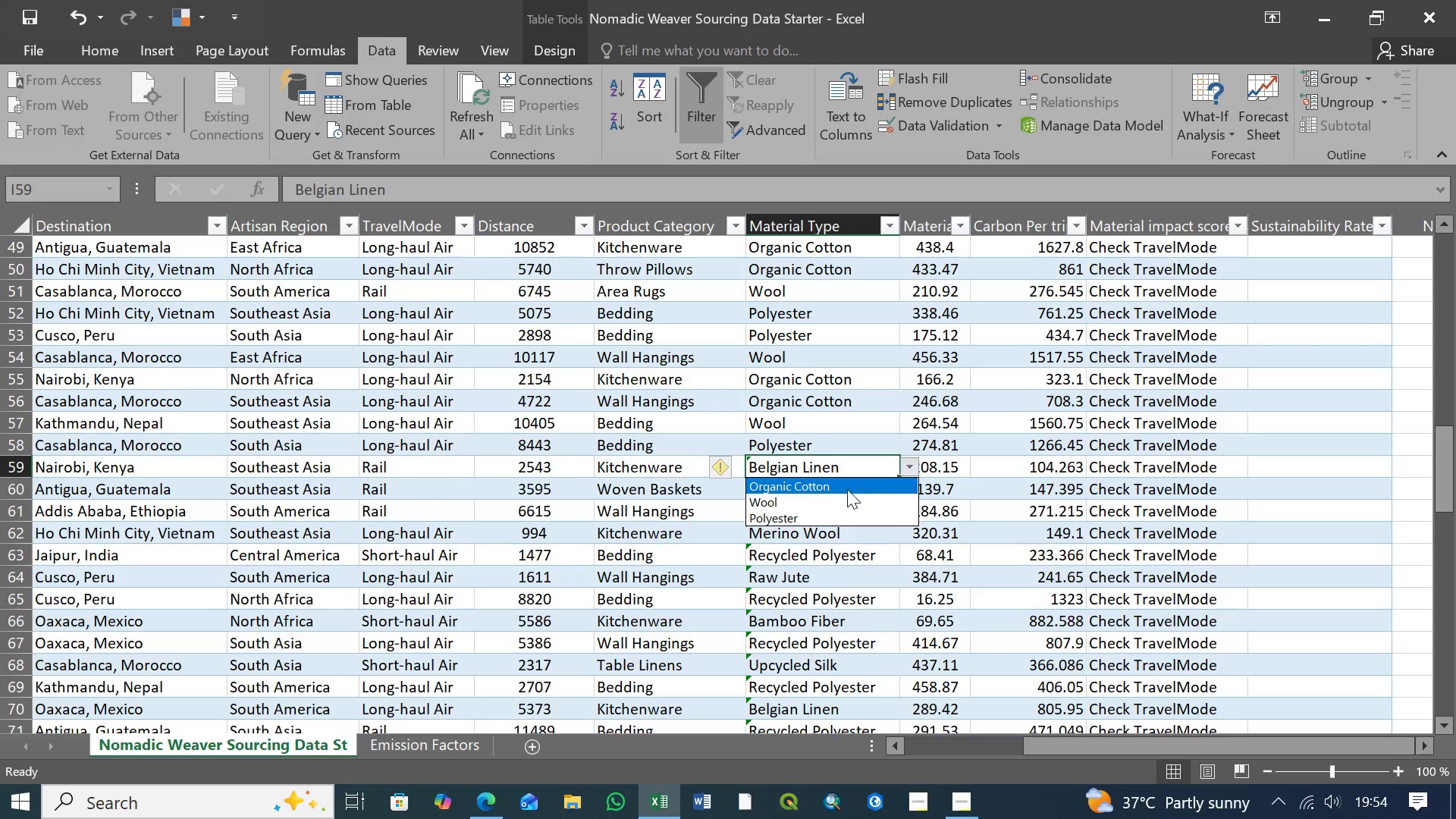 
mouse_move([808, 502])
 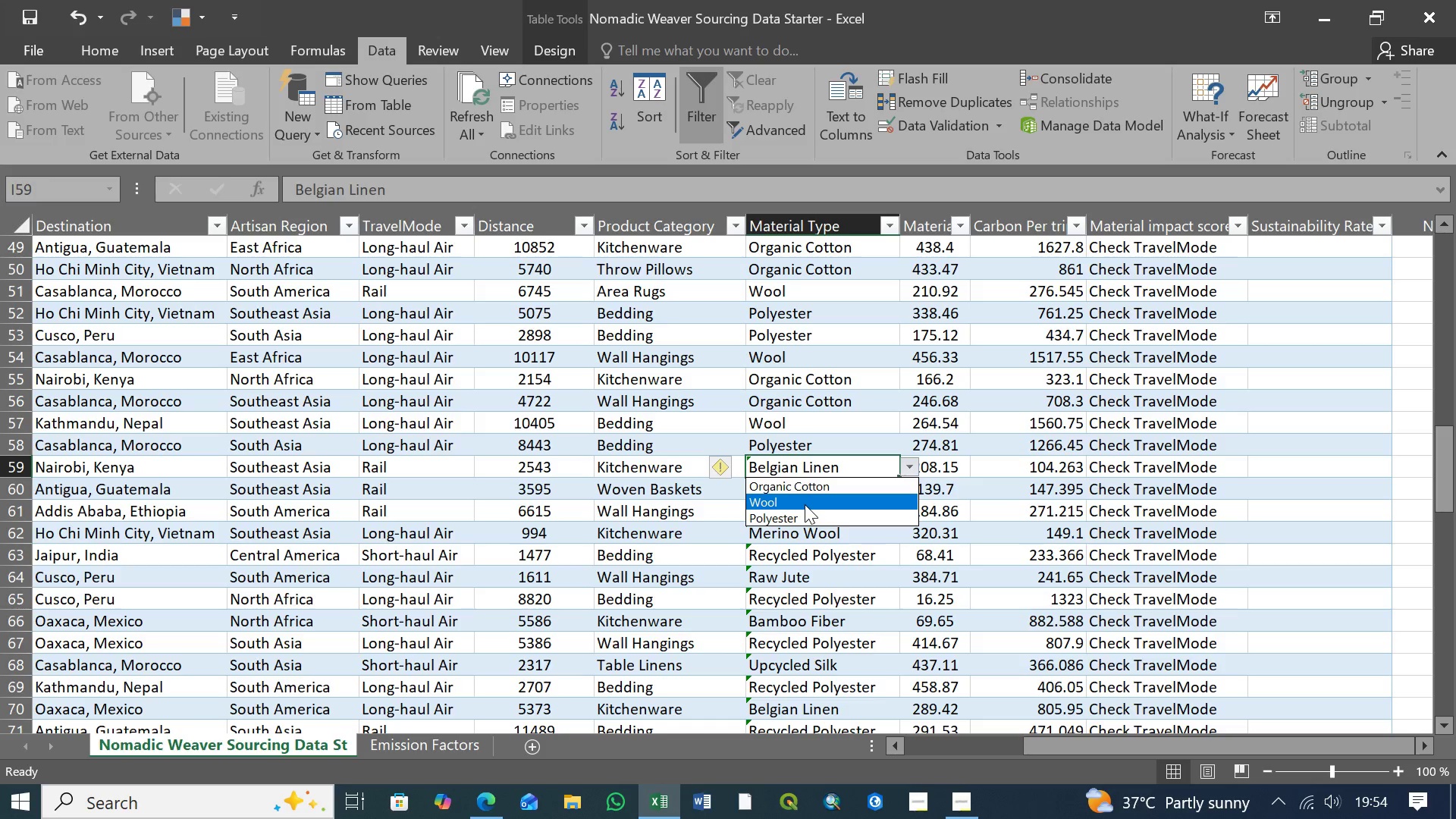 
left_click([805, 513])
 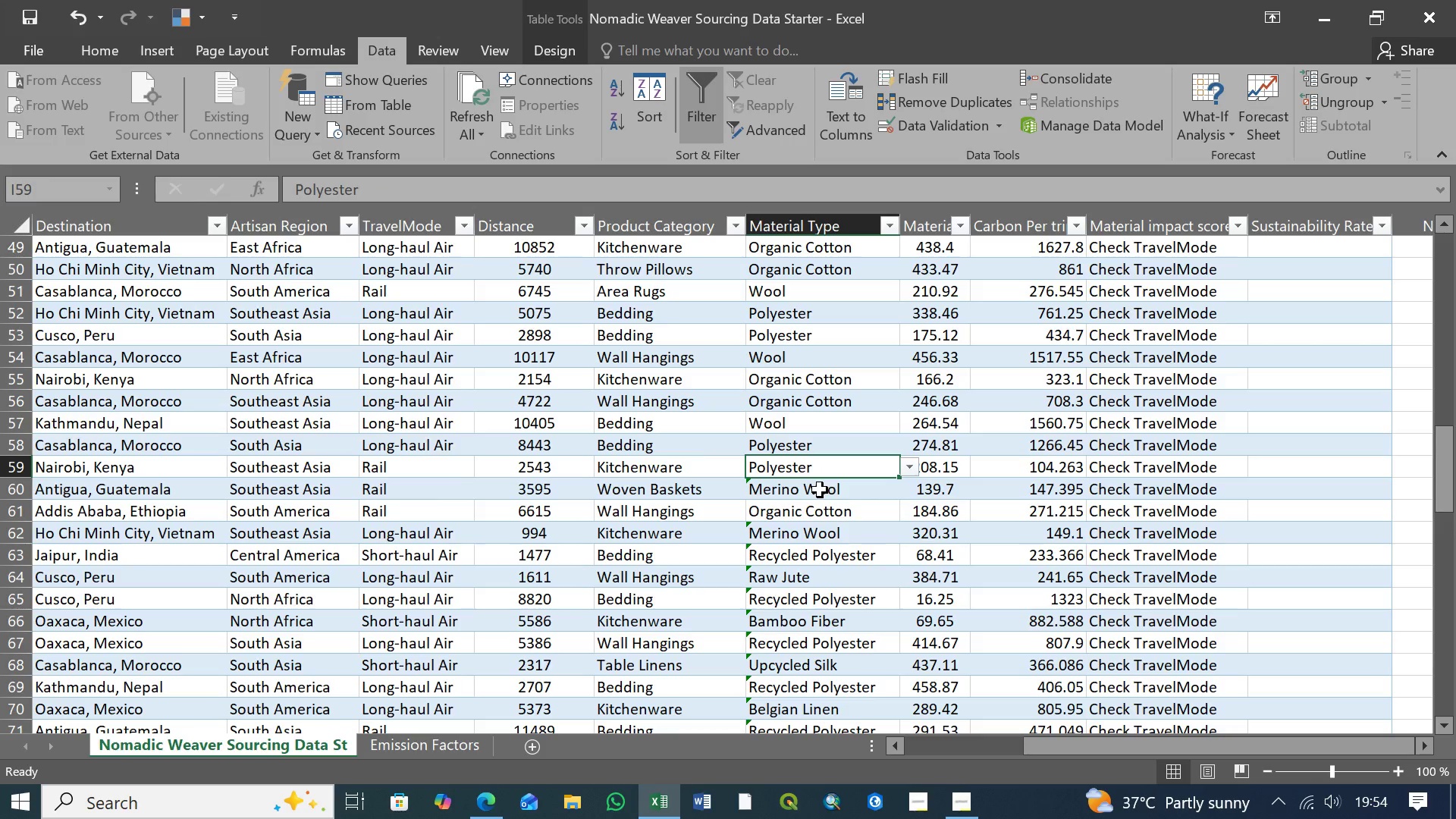 
left_click([820, 490])
 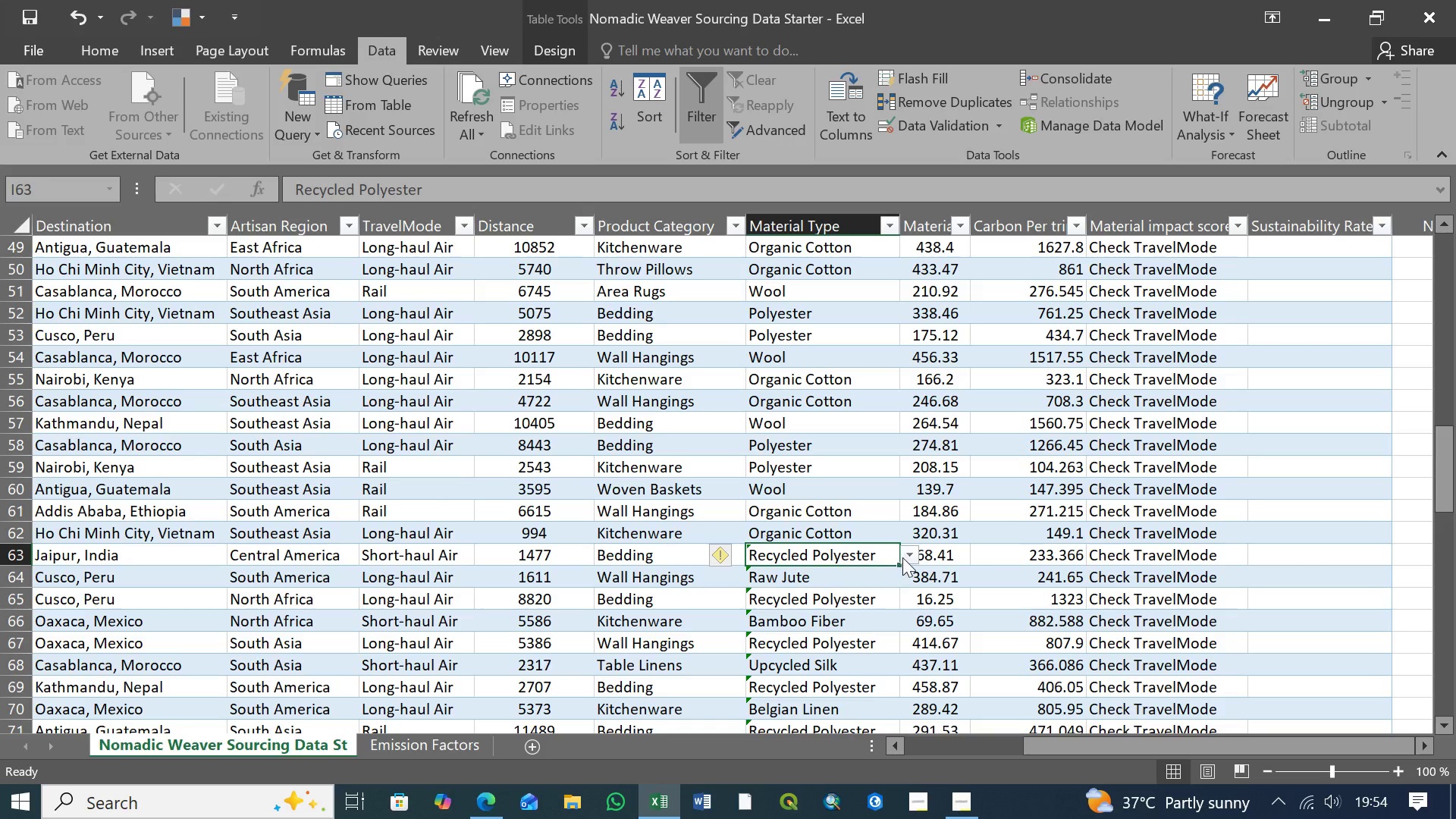 
wait(11.7)
 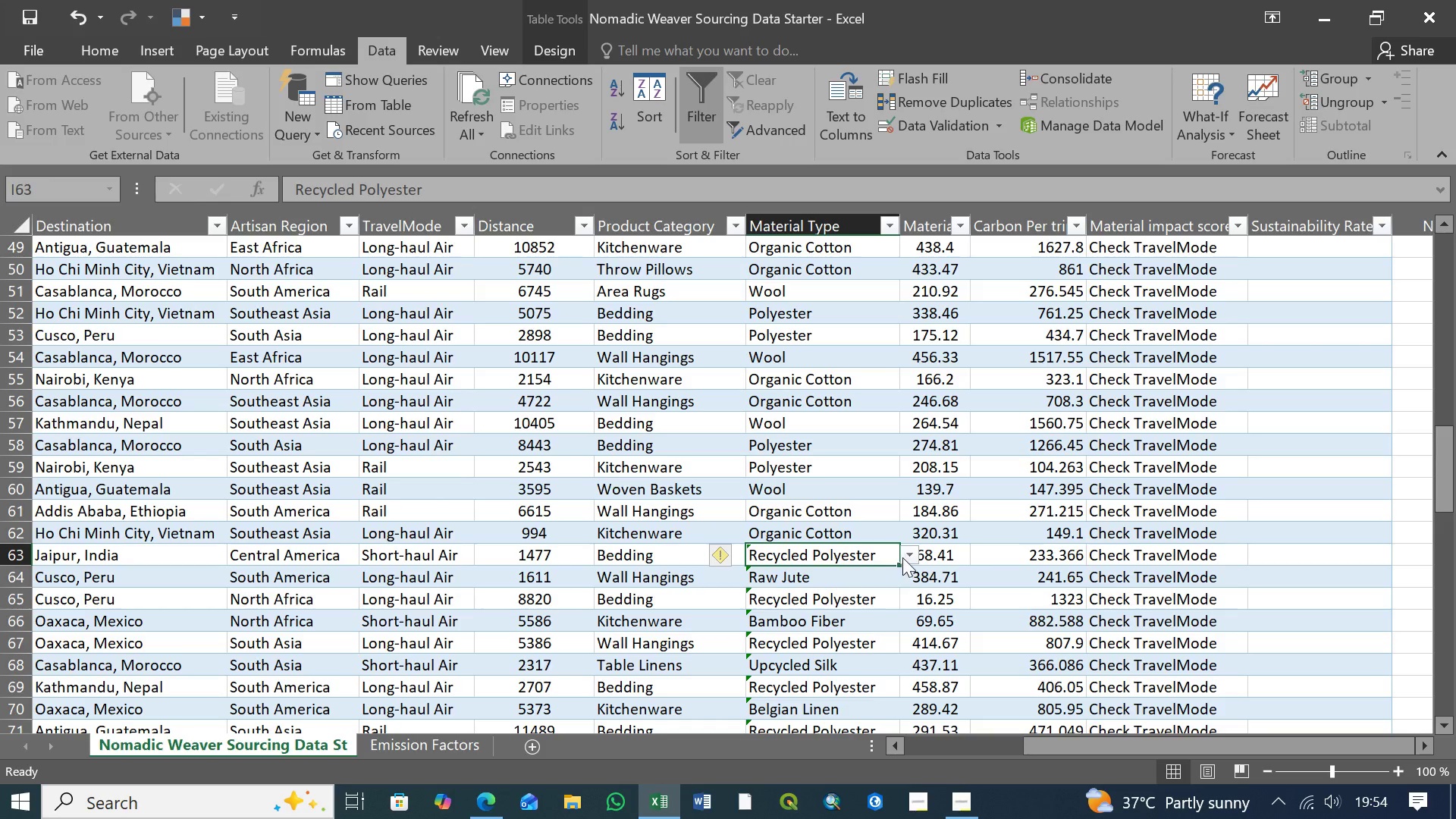 
left_click([846, 601])
 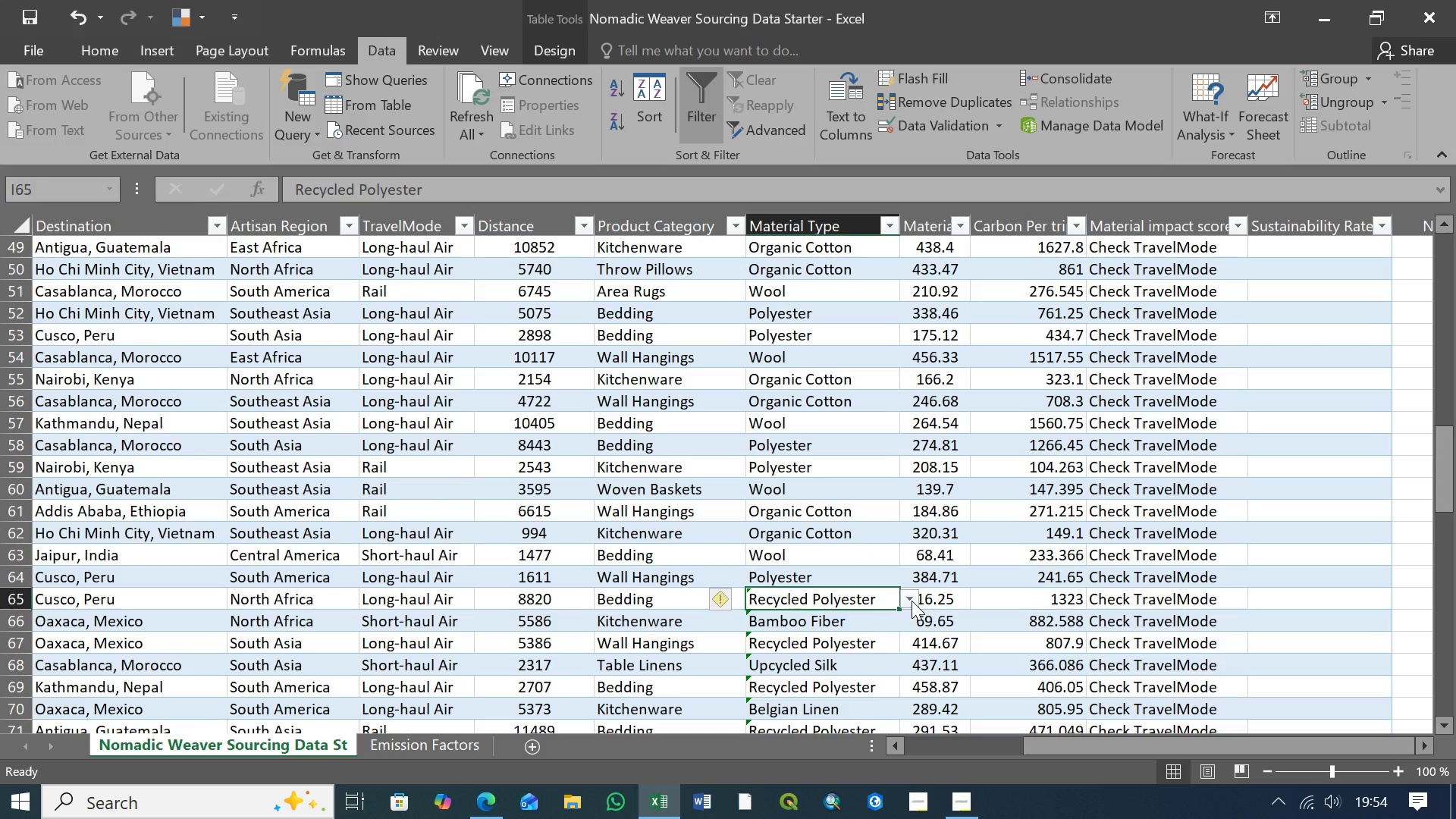 
left_click([912, 601])
 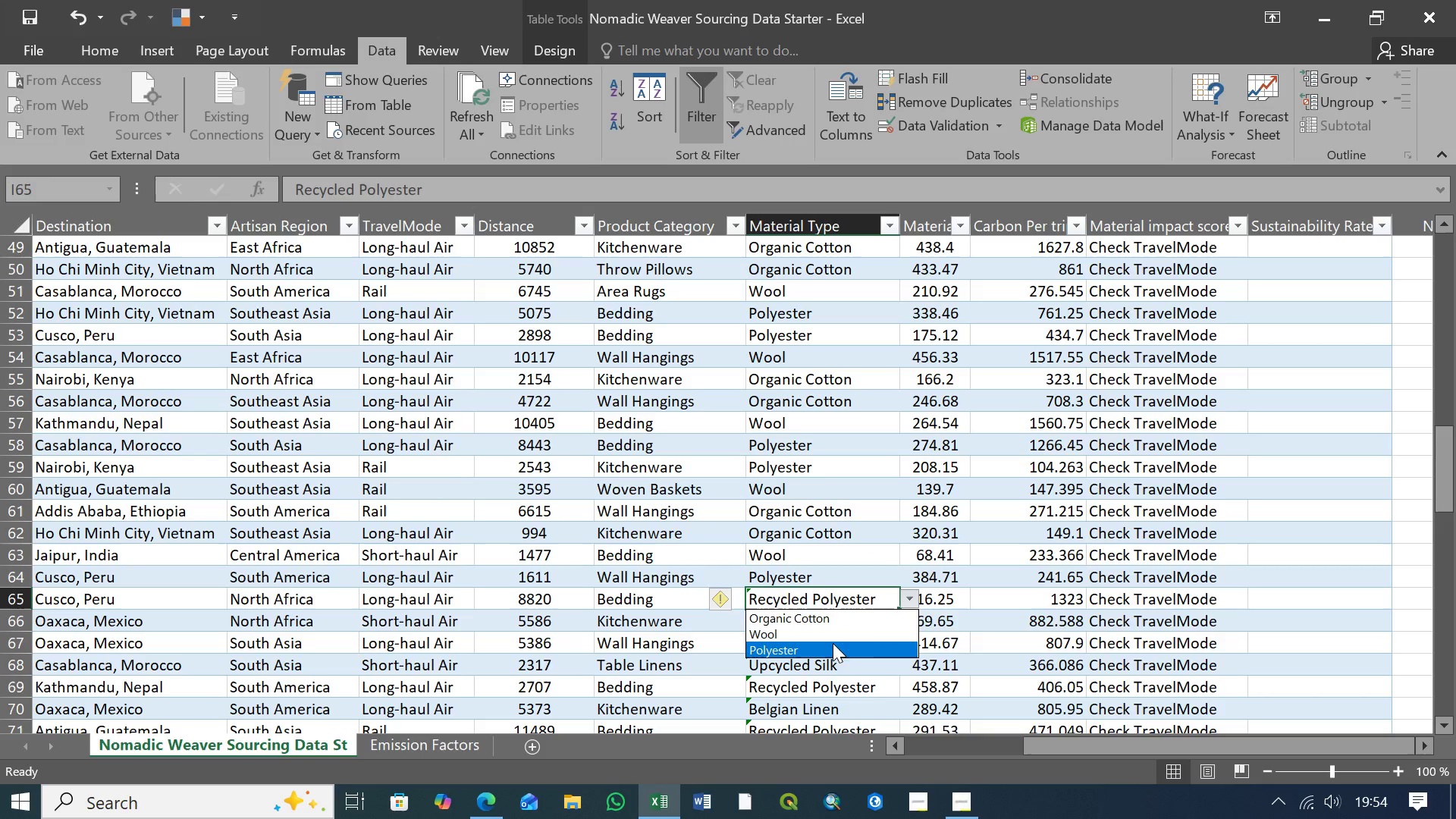 
left_click([833, 648])
 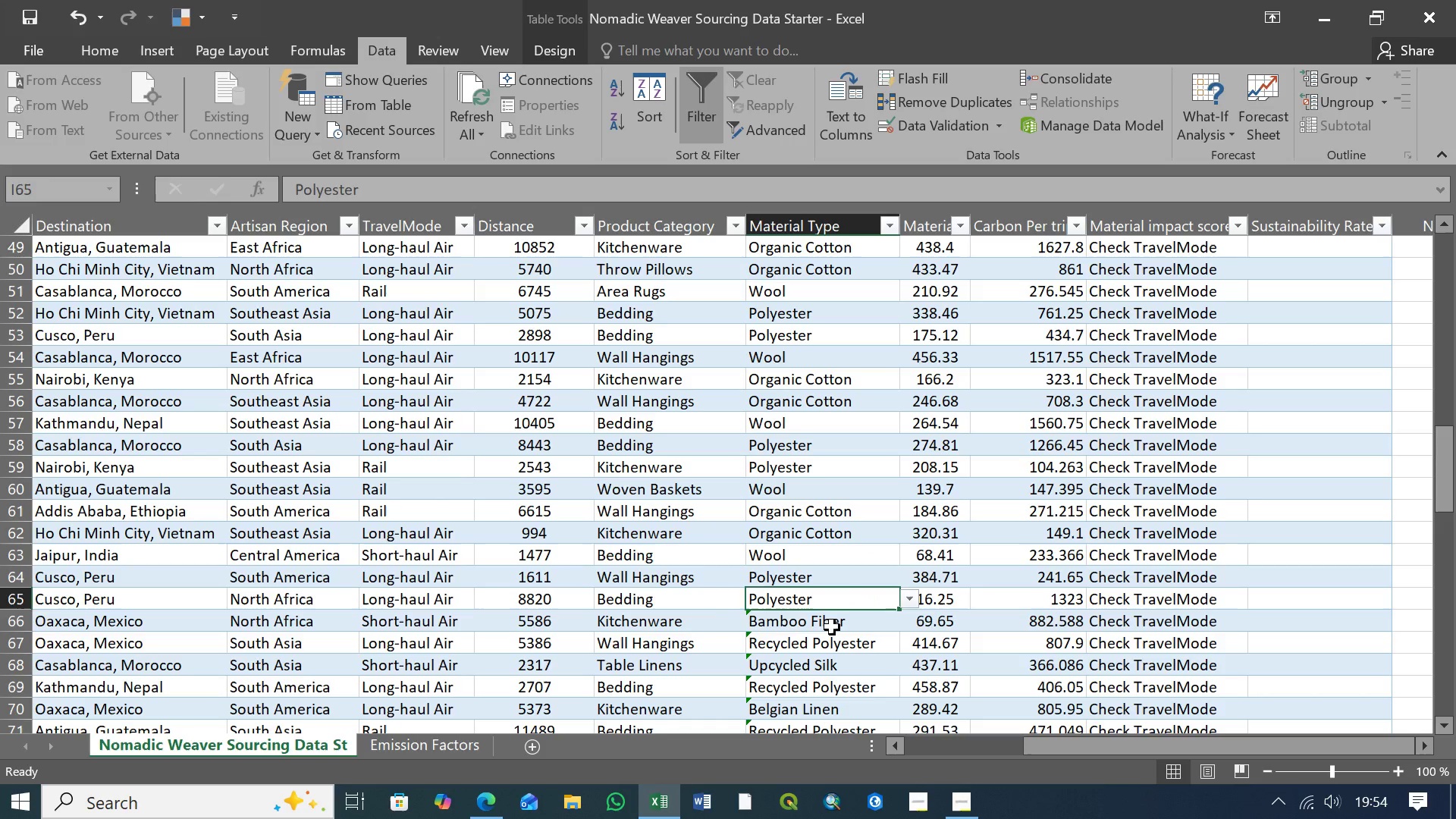 
left_click([832, 627])
 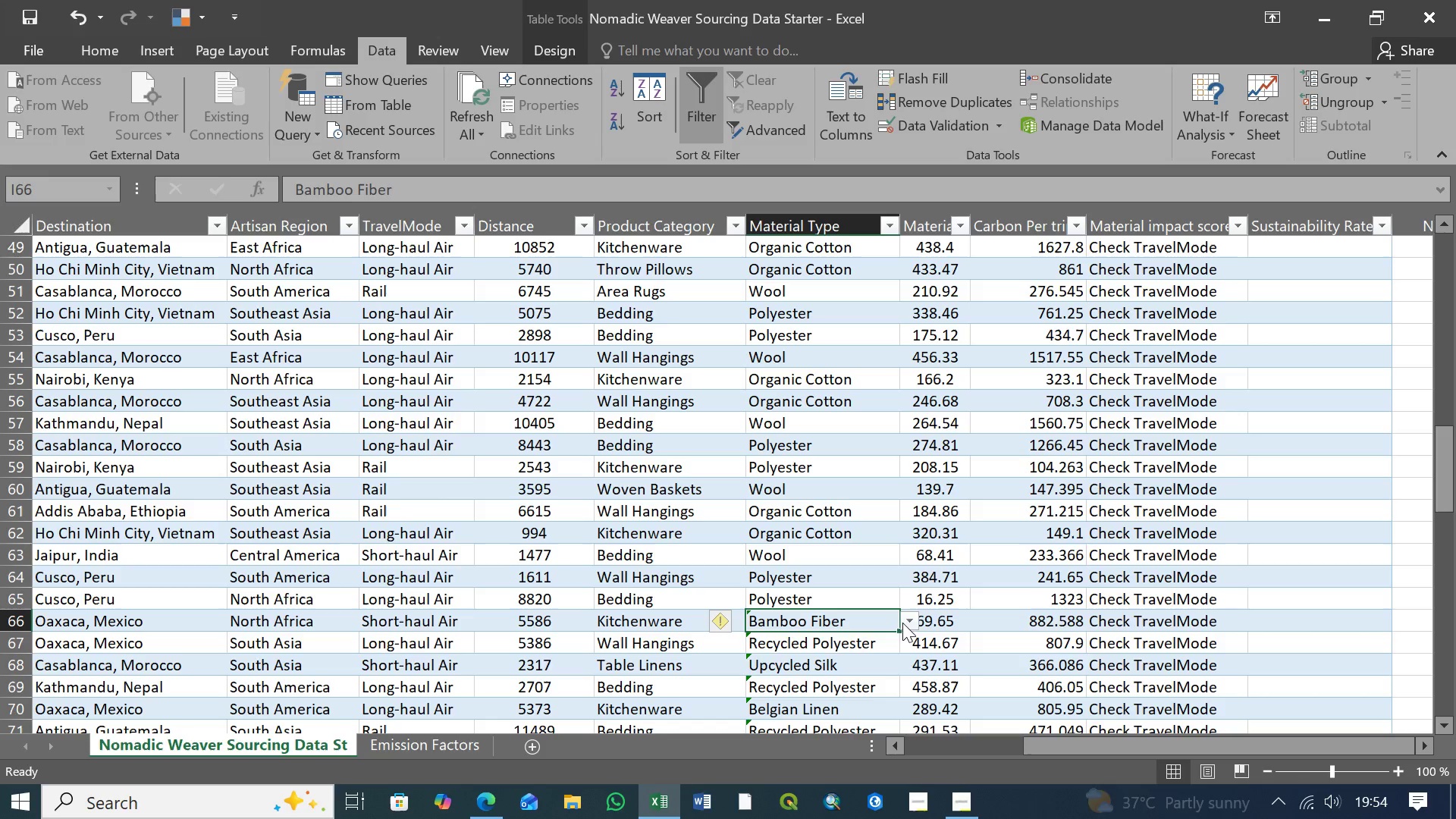 
left_click([902, 623])
 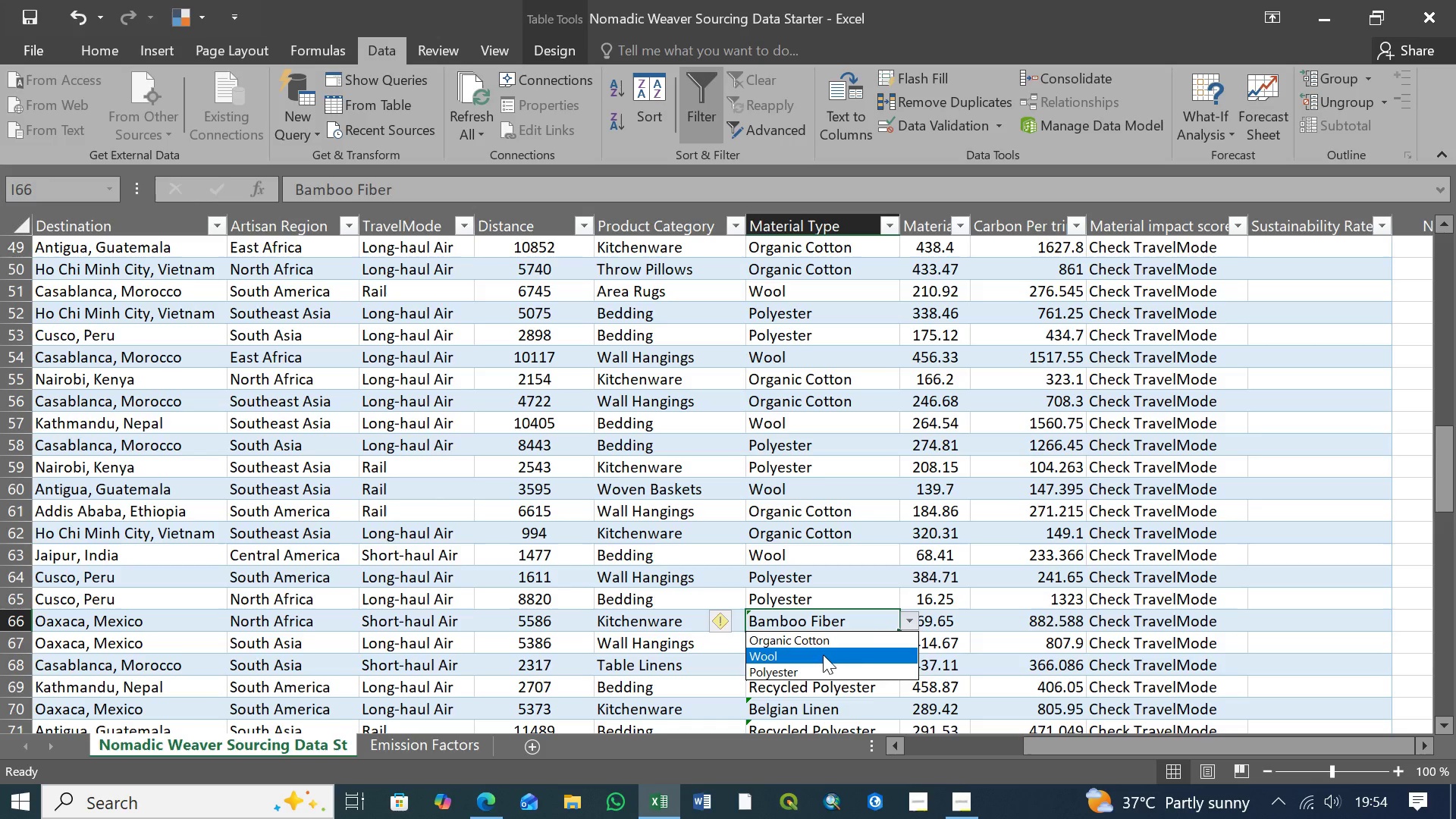 
left_click([823, 654])
 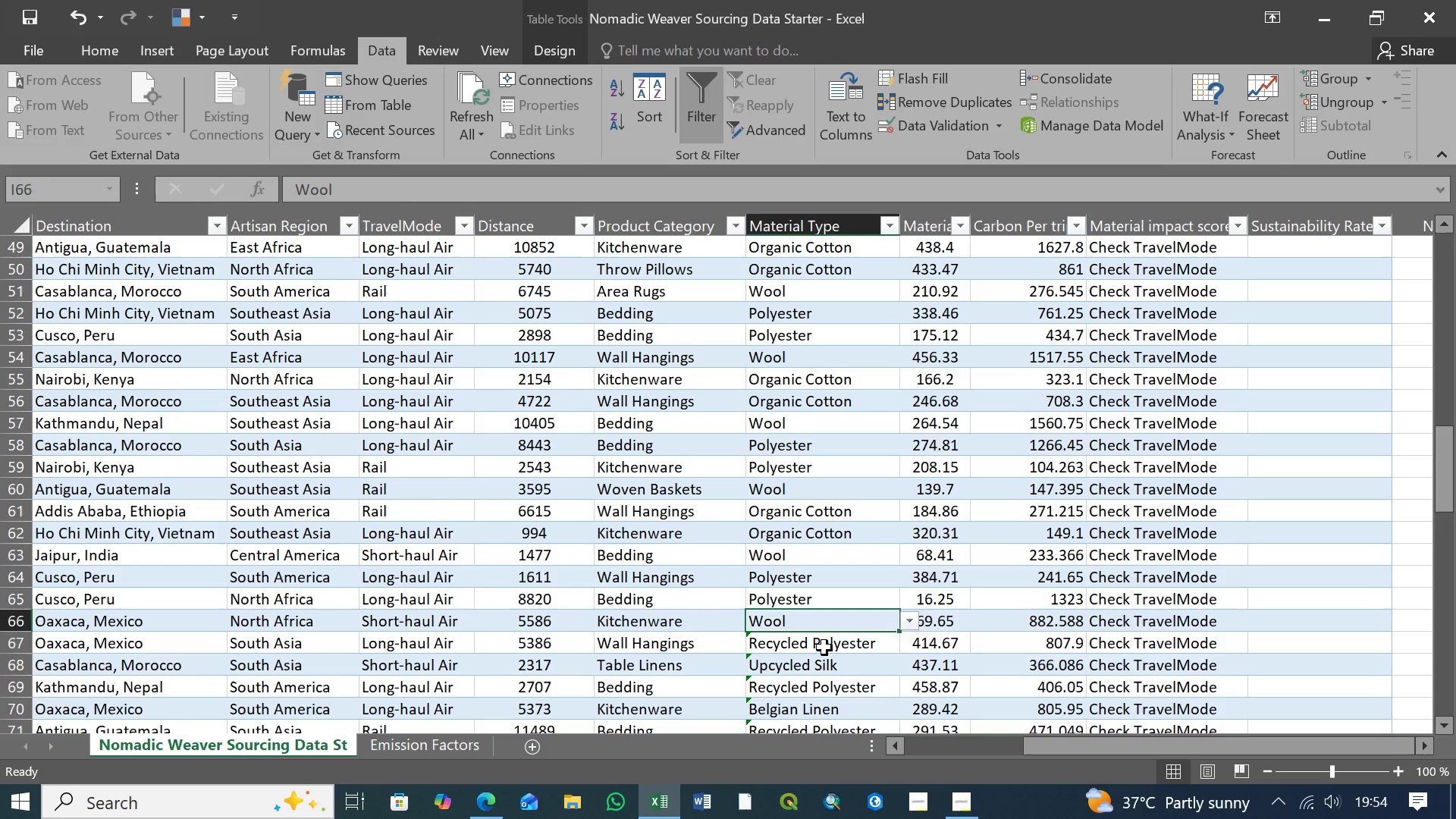 
left_click([828, 645])
 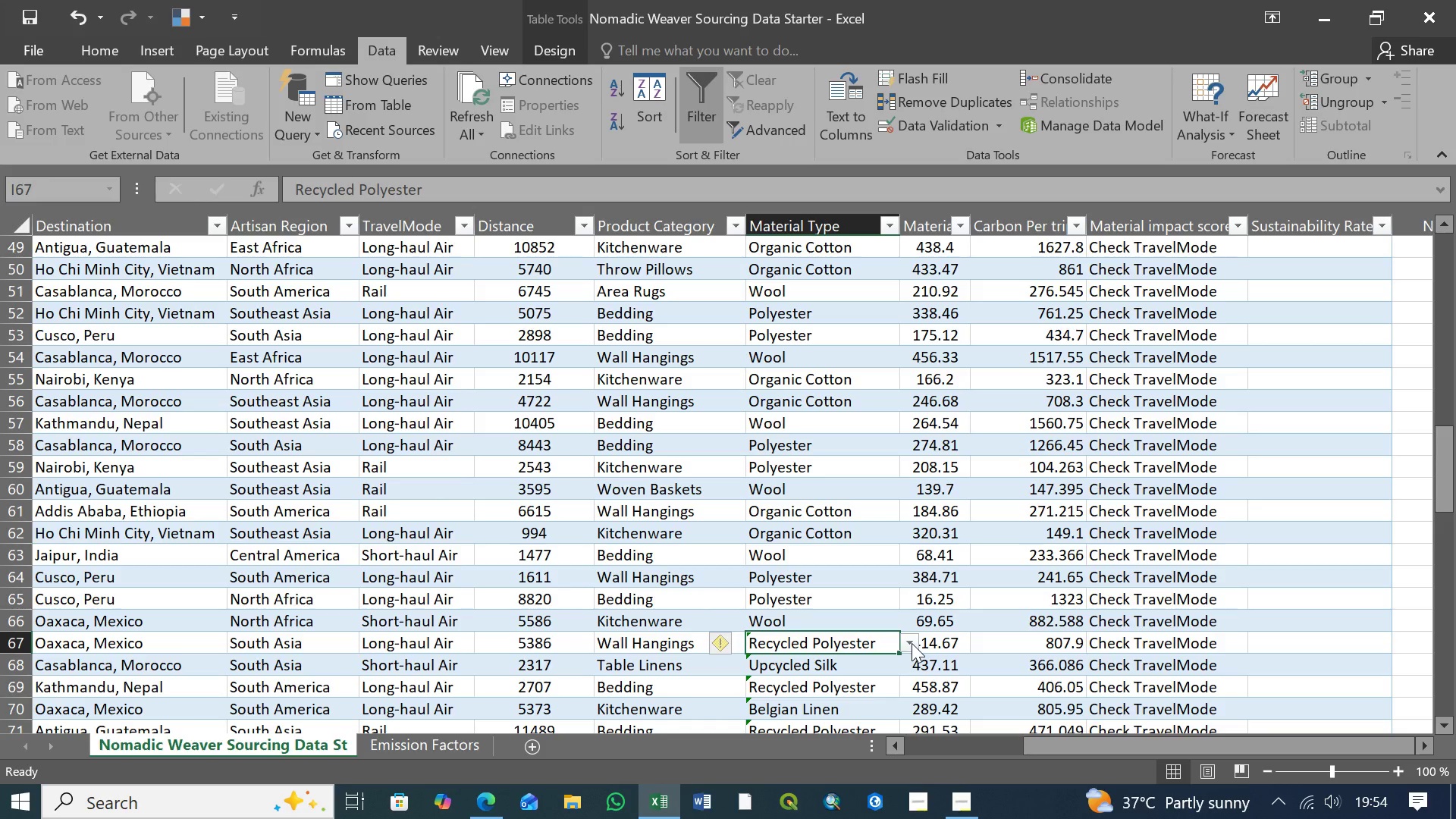 
left_click([913, 643])
 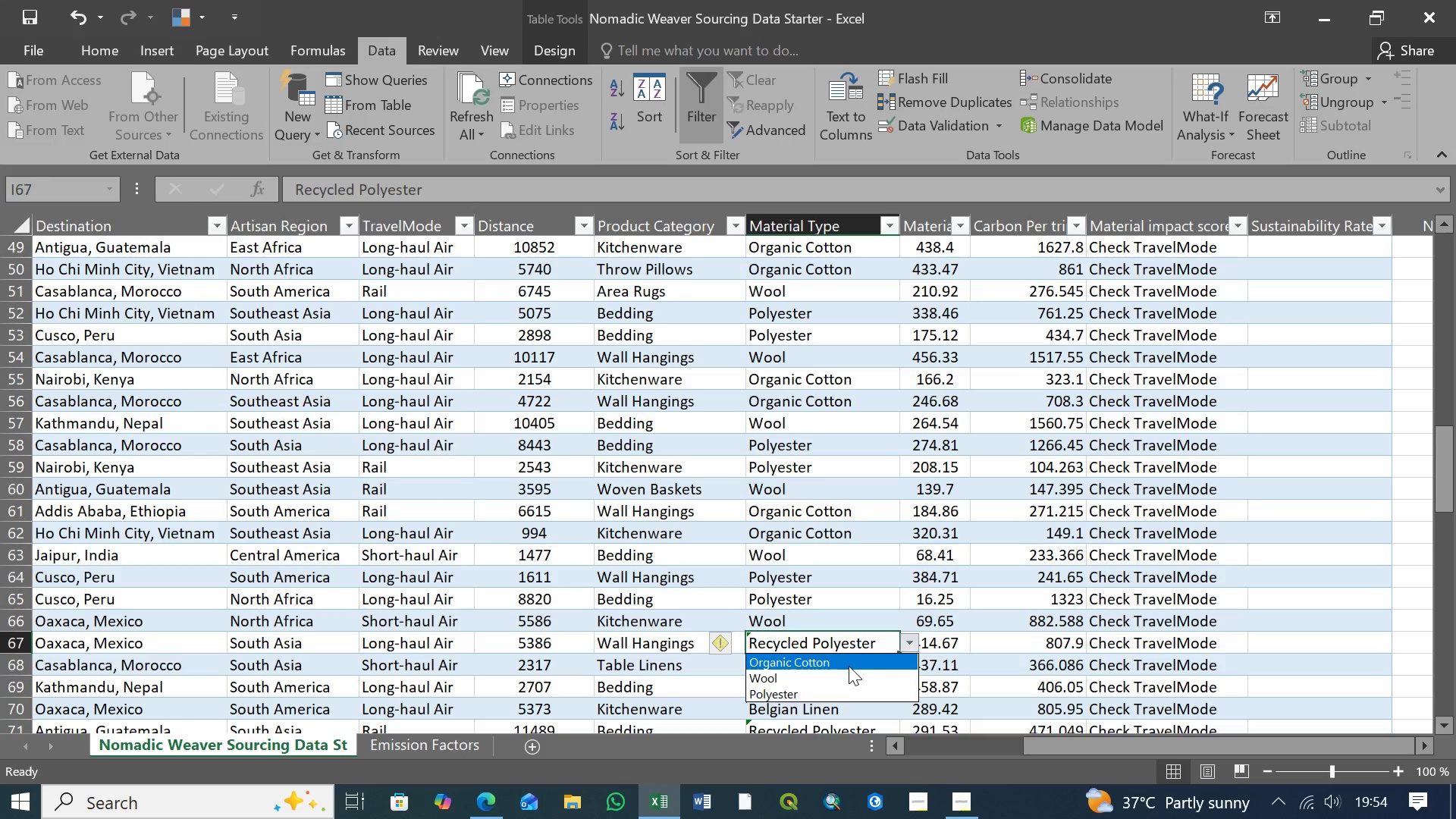 
left_click([843, 667])
 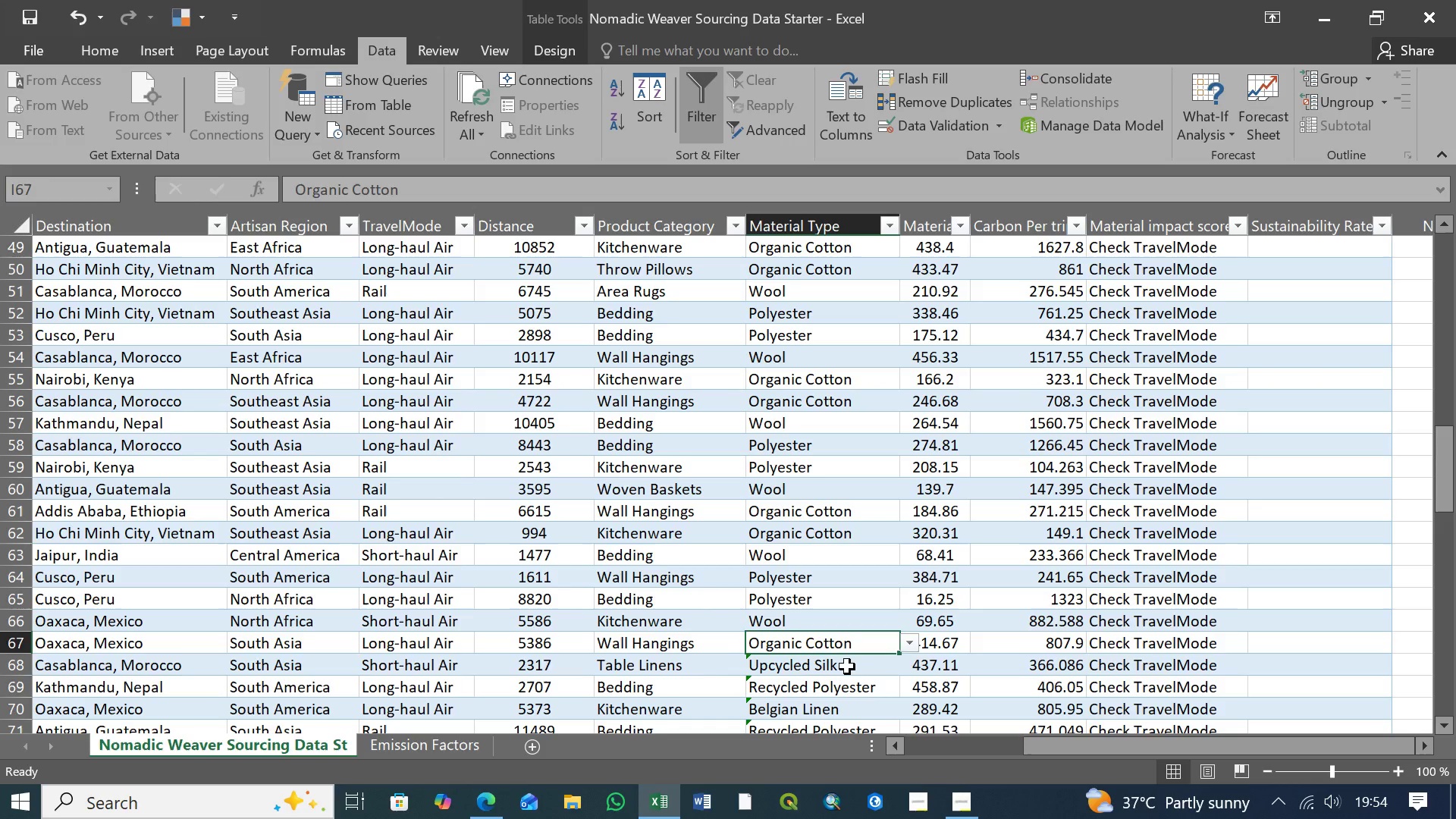 
left_click([848, 667])
 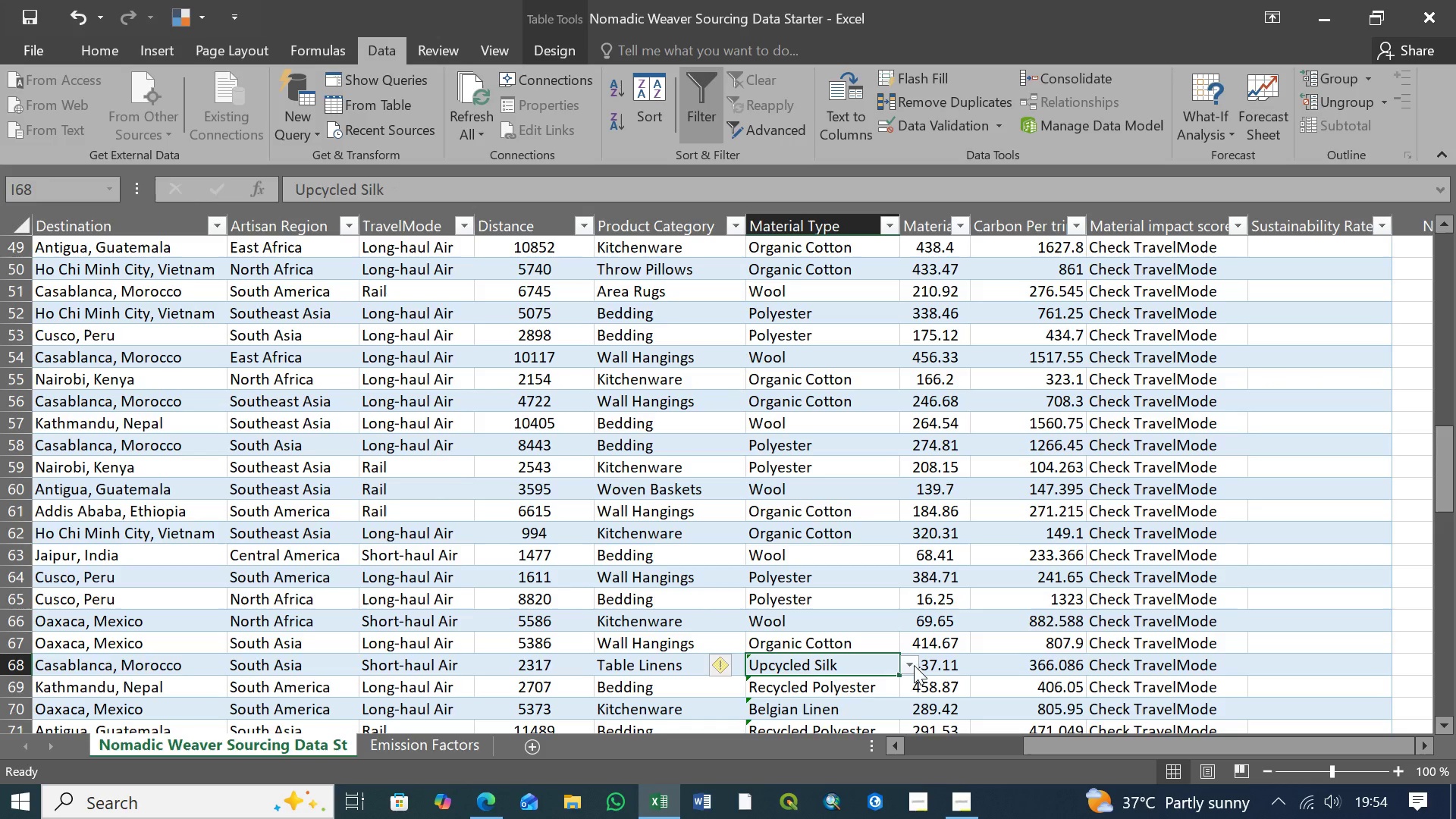 
left_click([914, 665])
 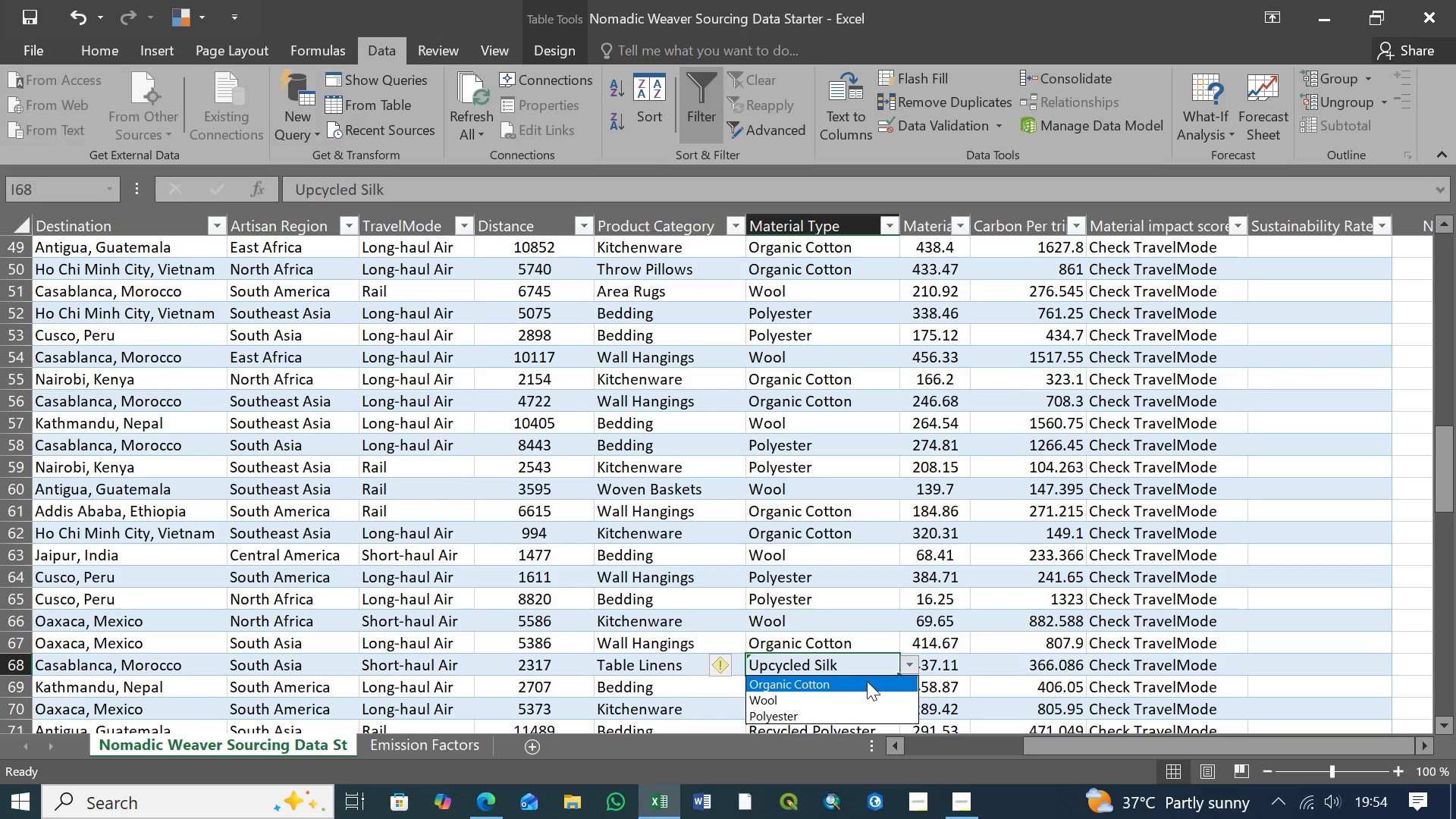 
left_click([867, 681])
 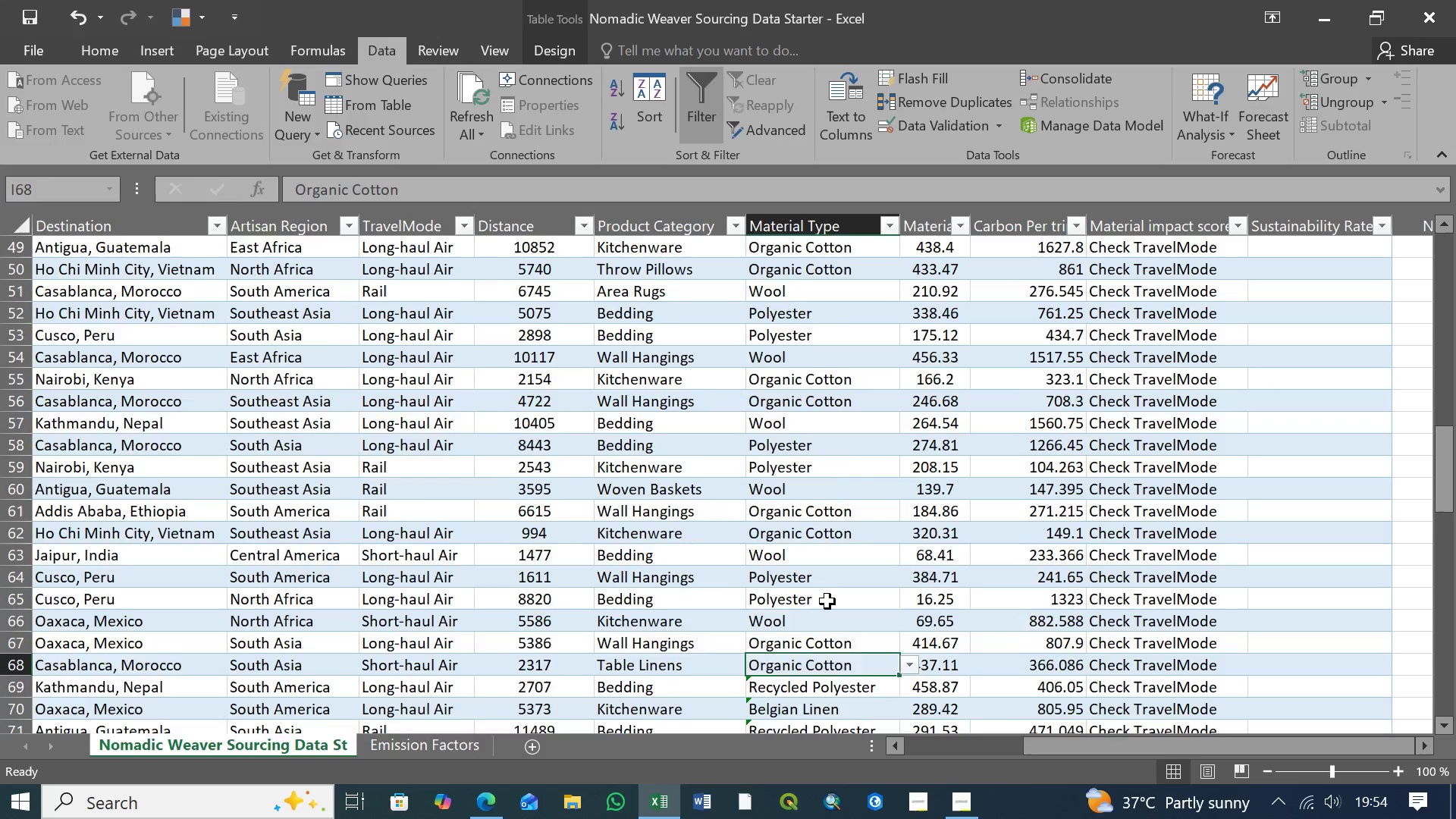 
scroll: coordinate [827, 598], scroll_direction: down, amount: 4.0
 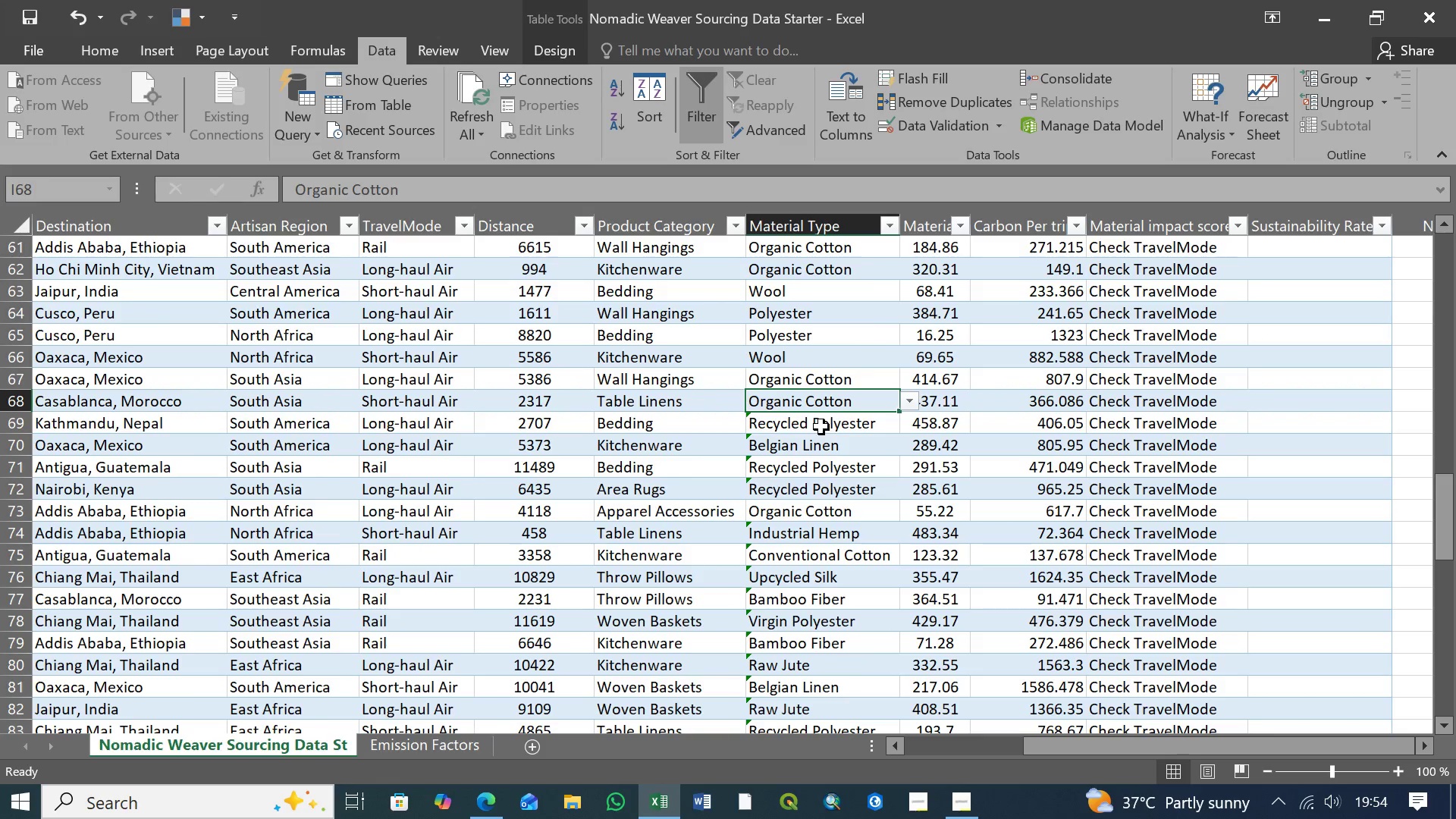 
left_click([849, 428])
 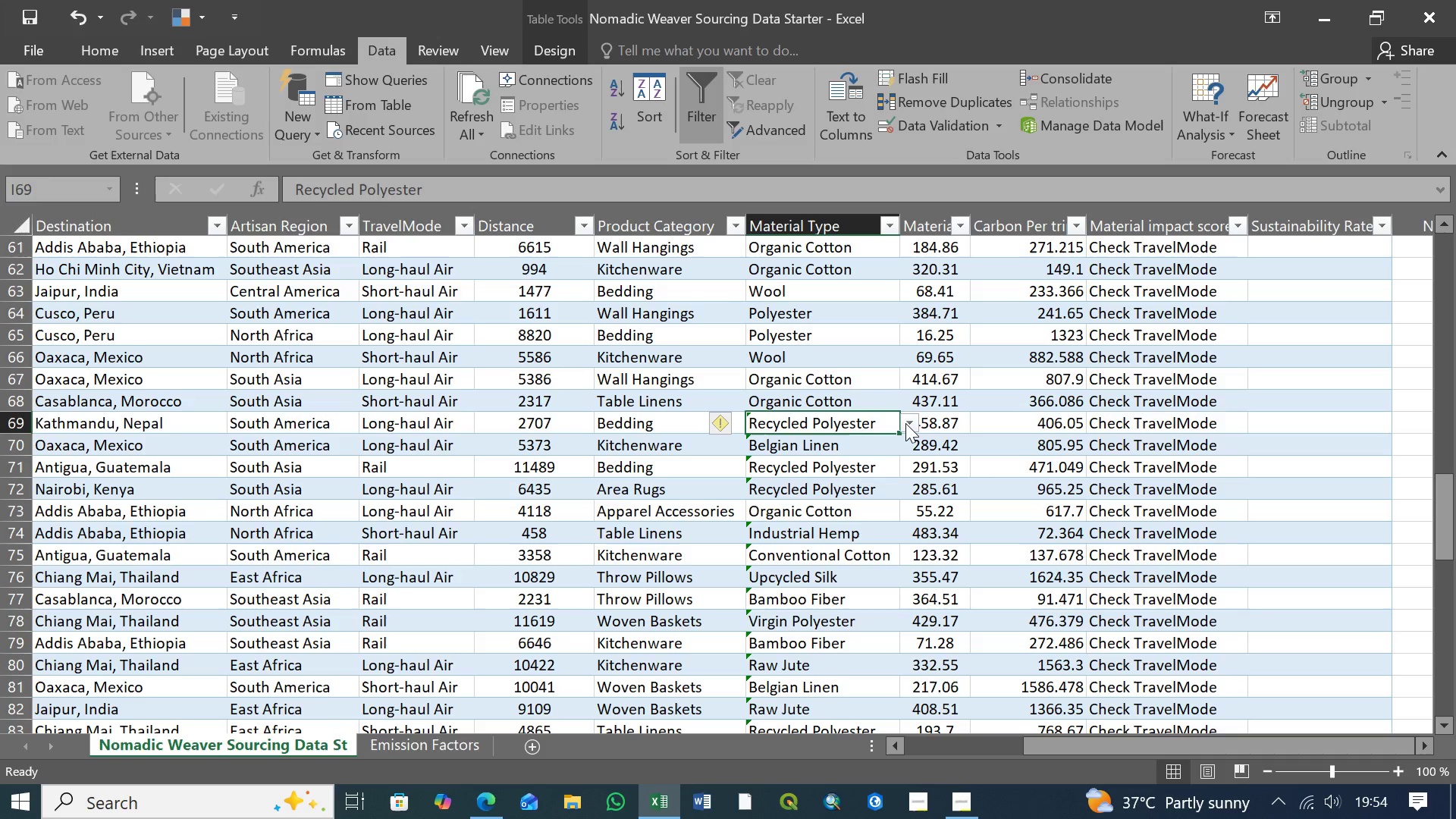 
left_click([907, 425])
 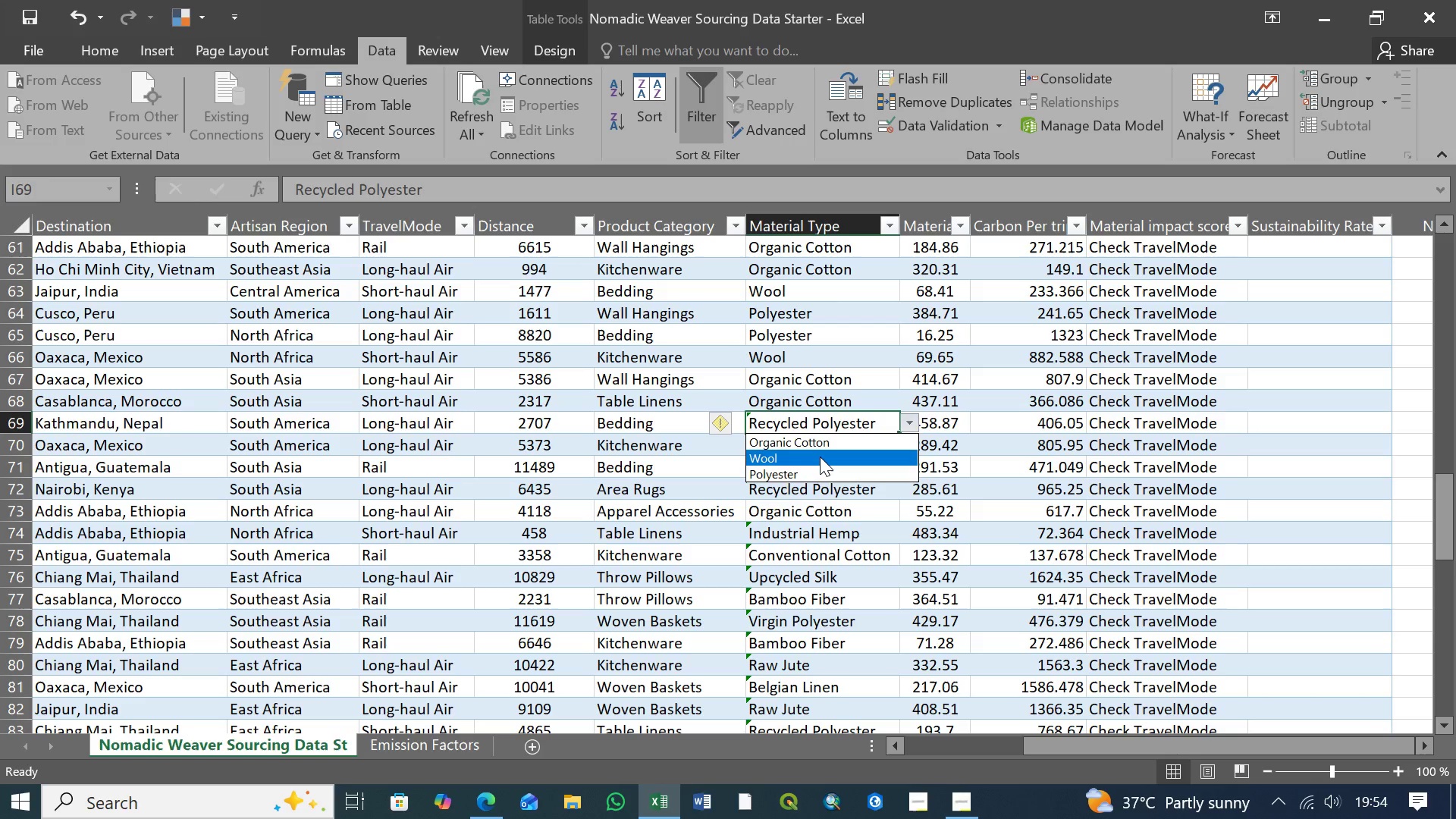 
left_click([820, 457])
 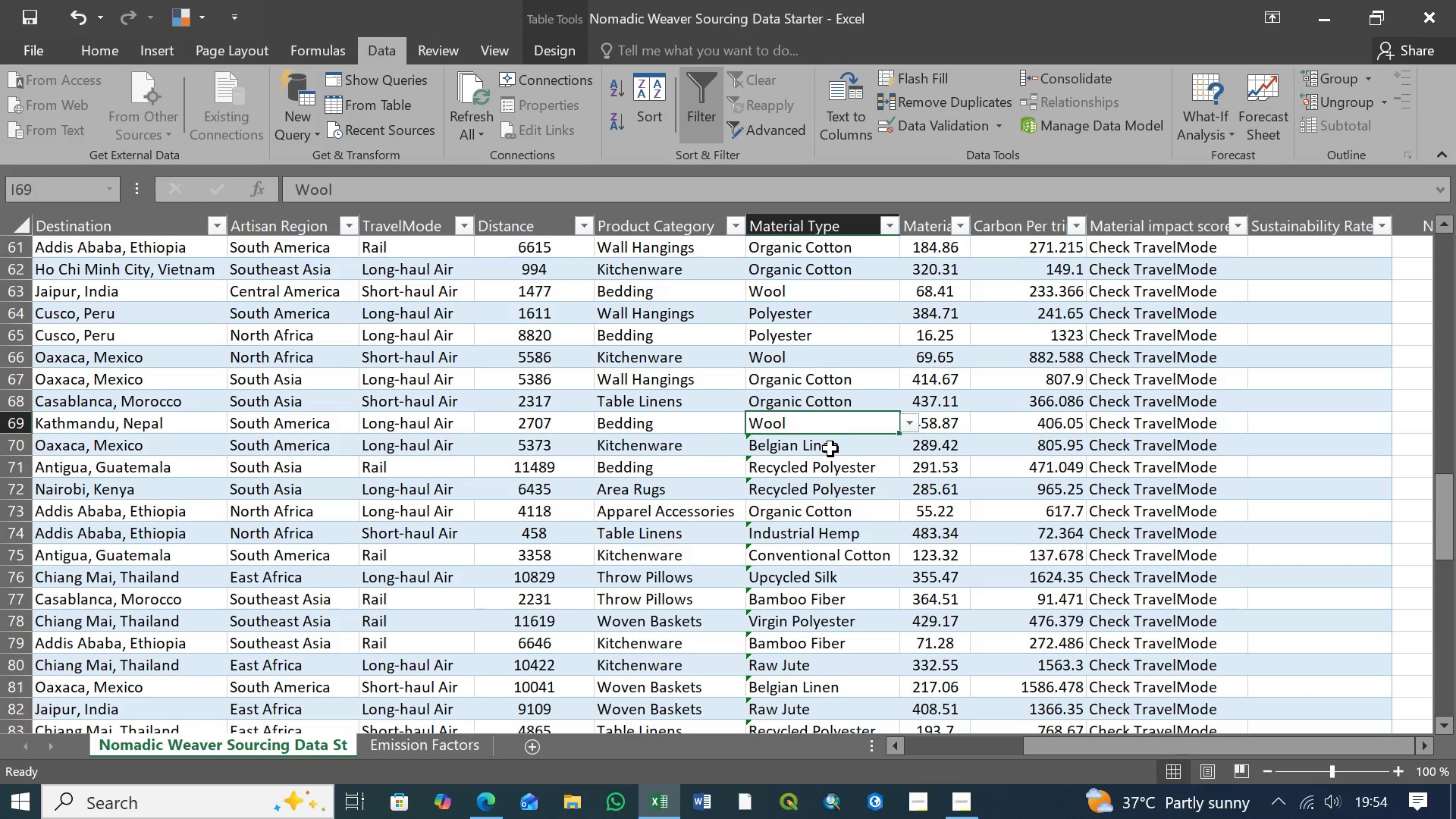 
left_click([833, 445])
 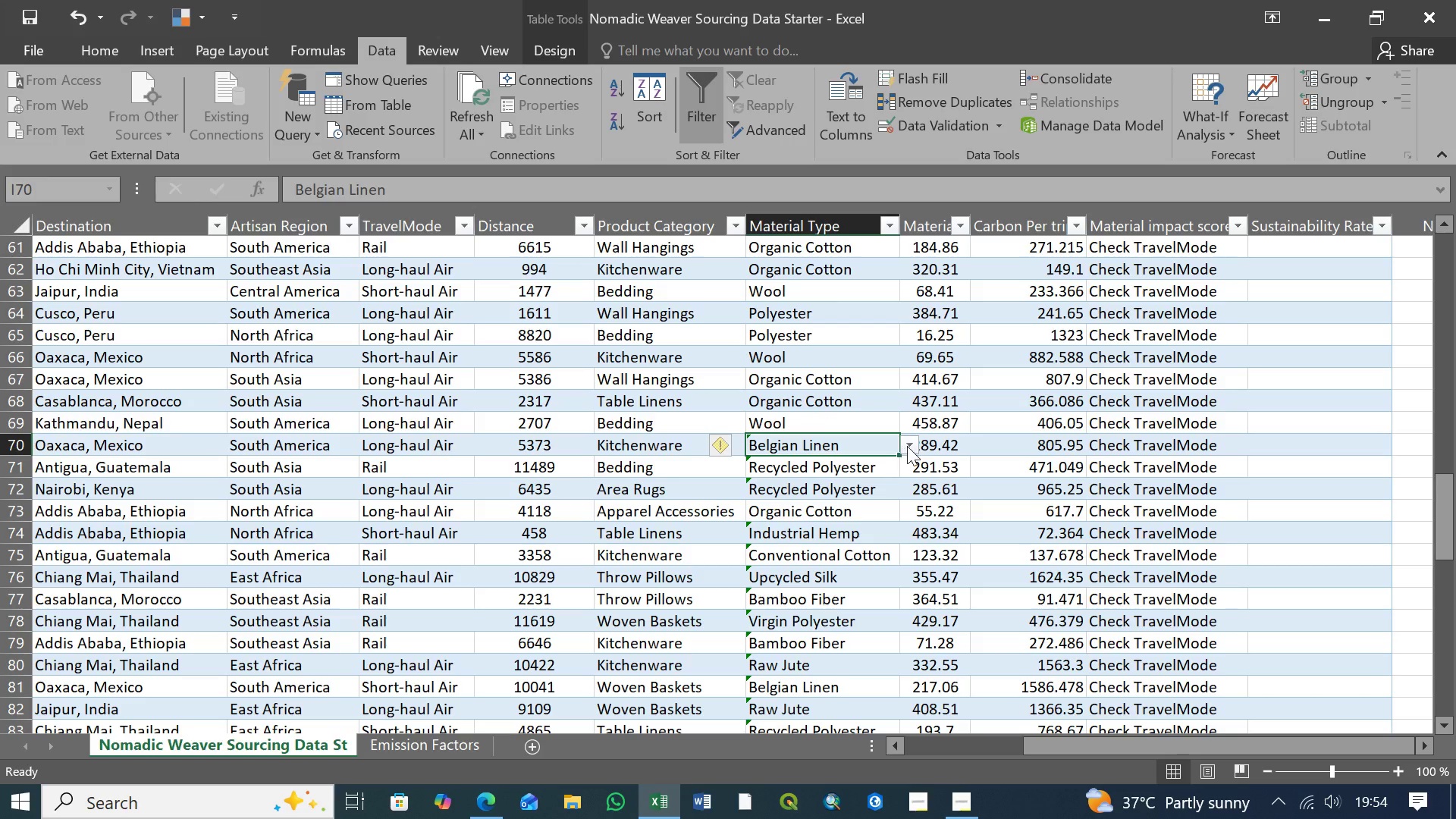 
left_click([908, 446])
 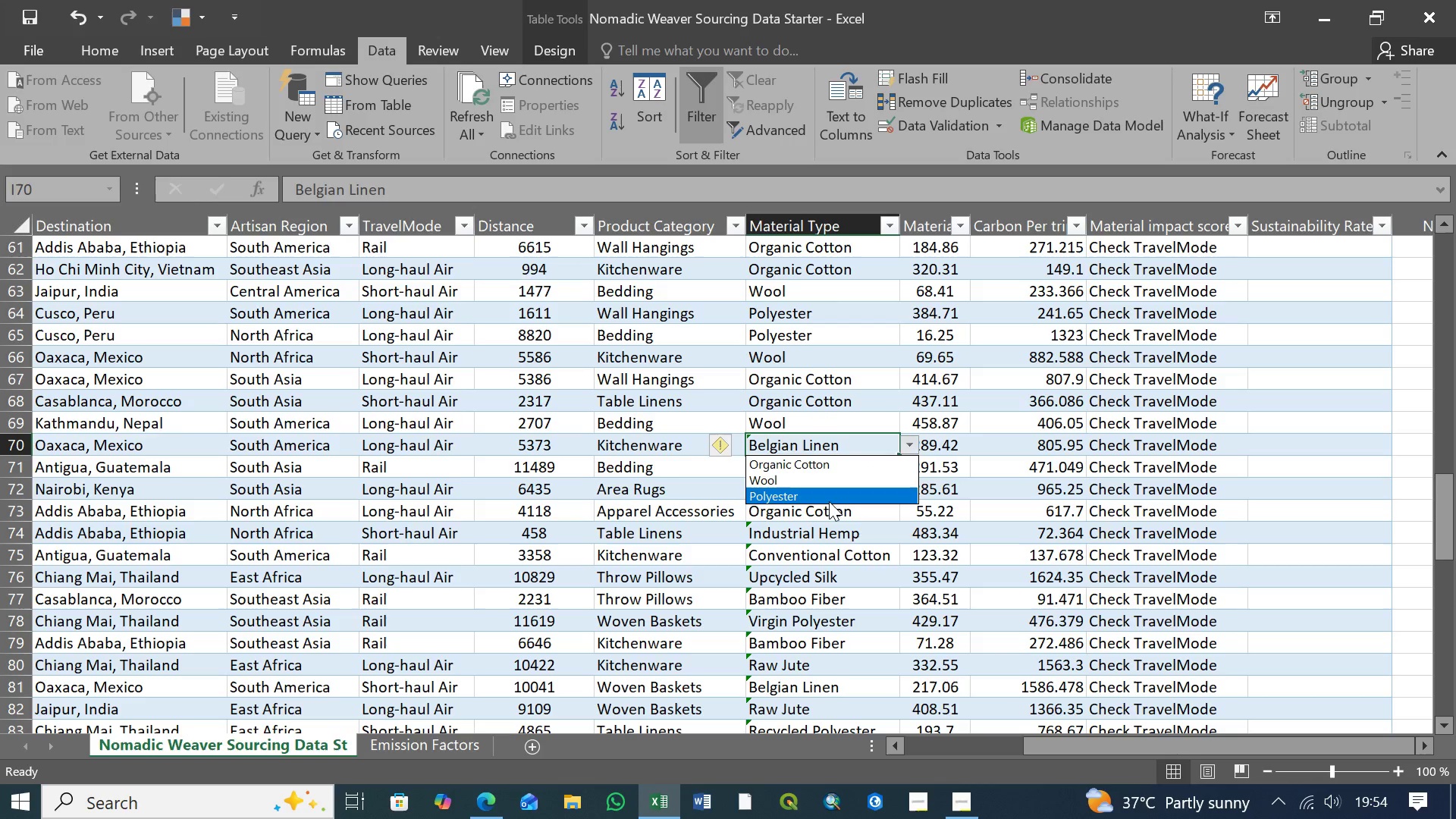 
left_click([829, 501])
 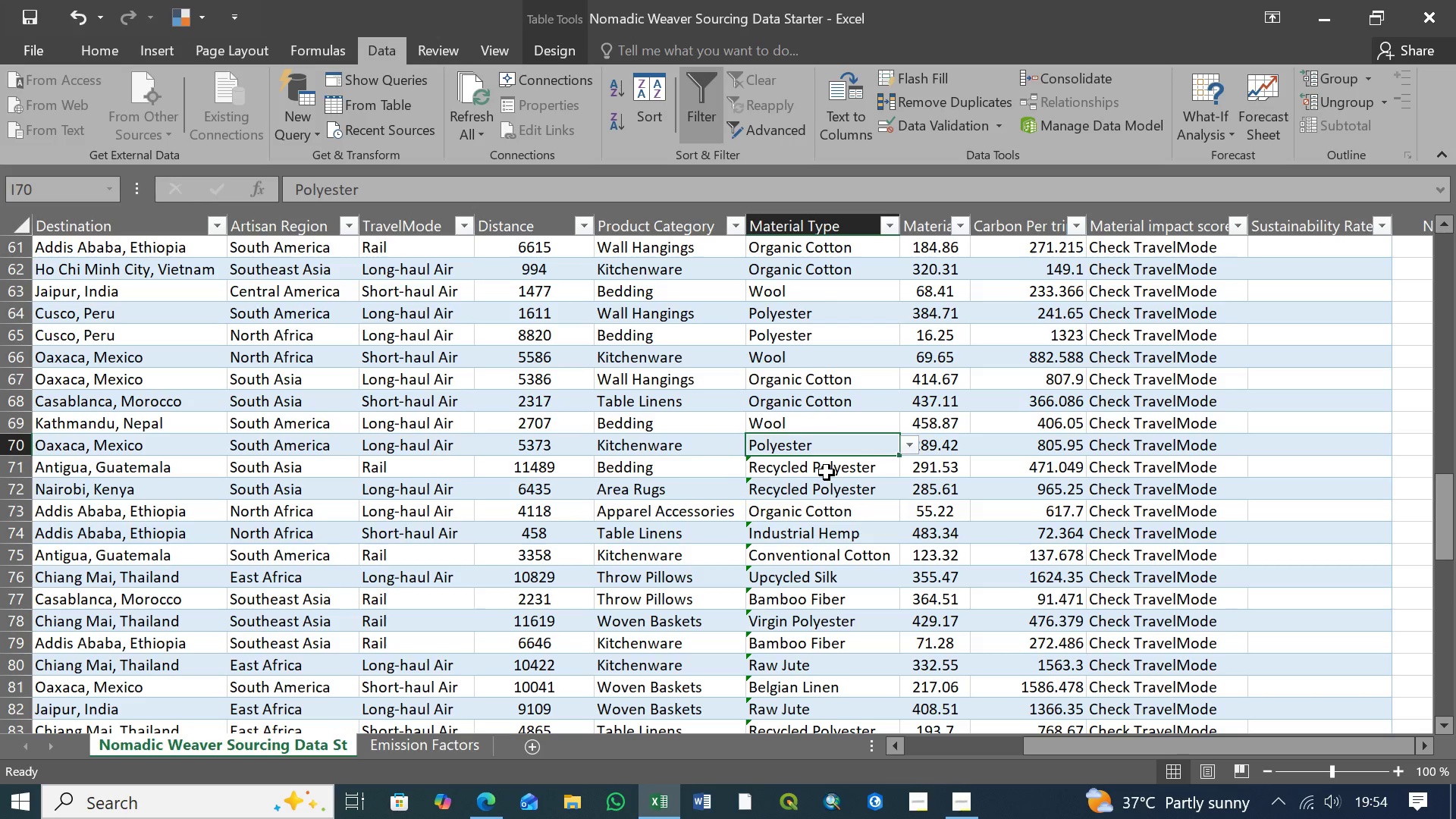 
left_click([827, 472])
 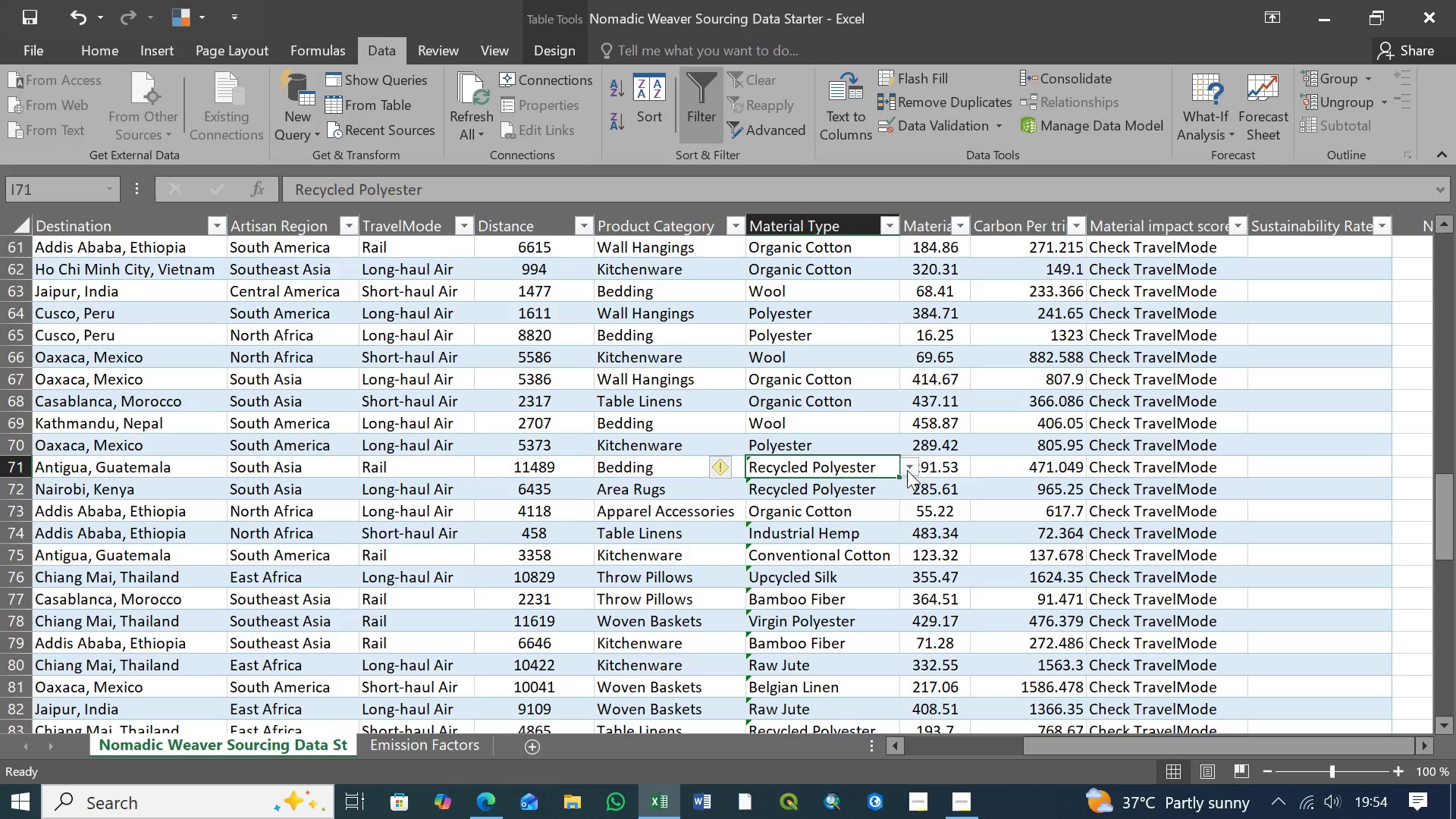 
left_click([907, 470])
 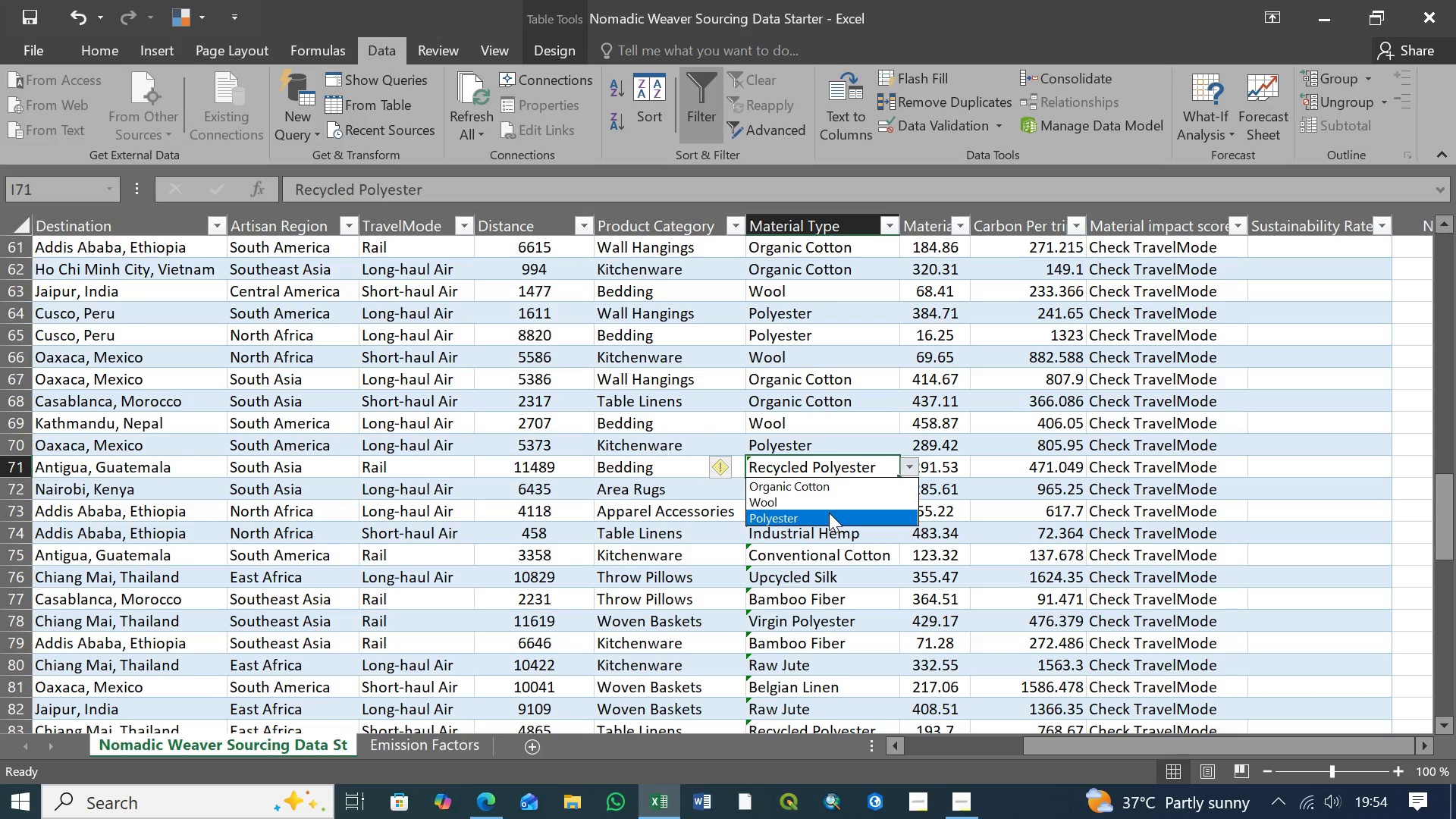 
left_click([829, 513])
 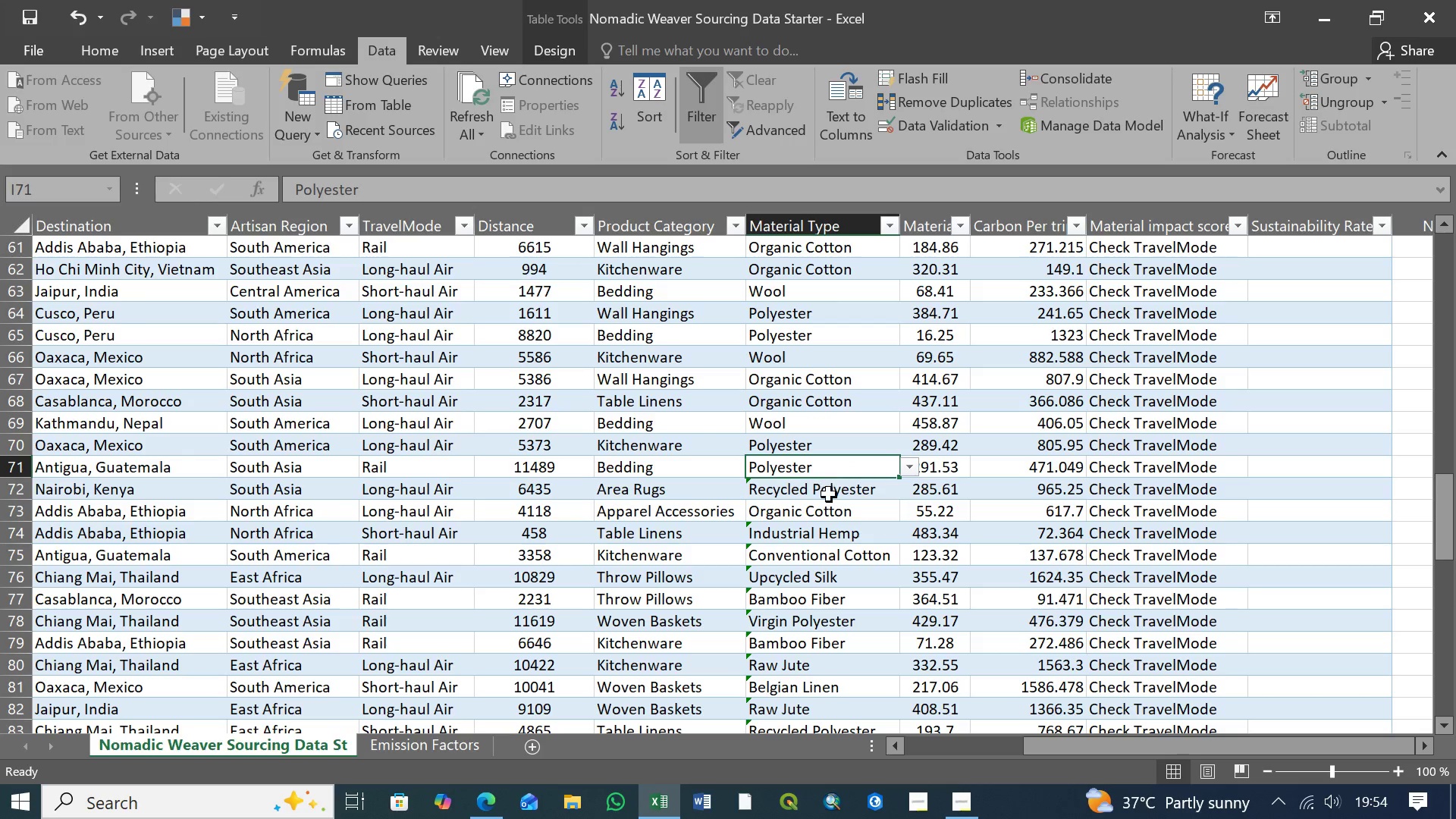 
left_click([829, 494])
 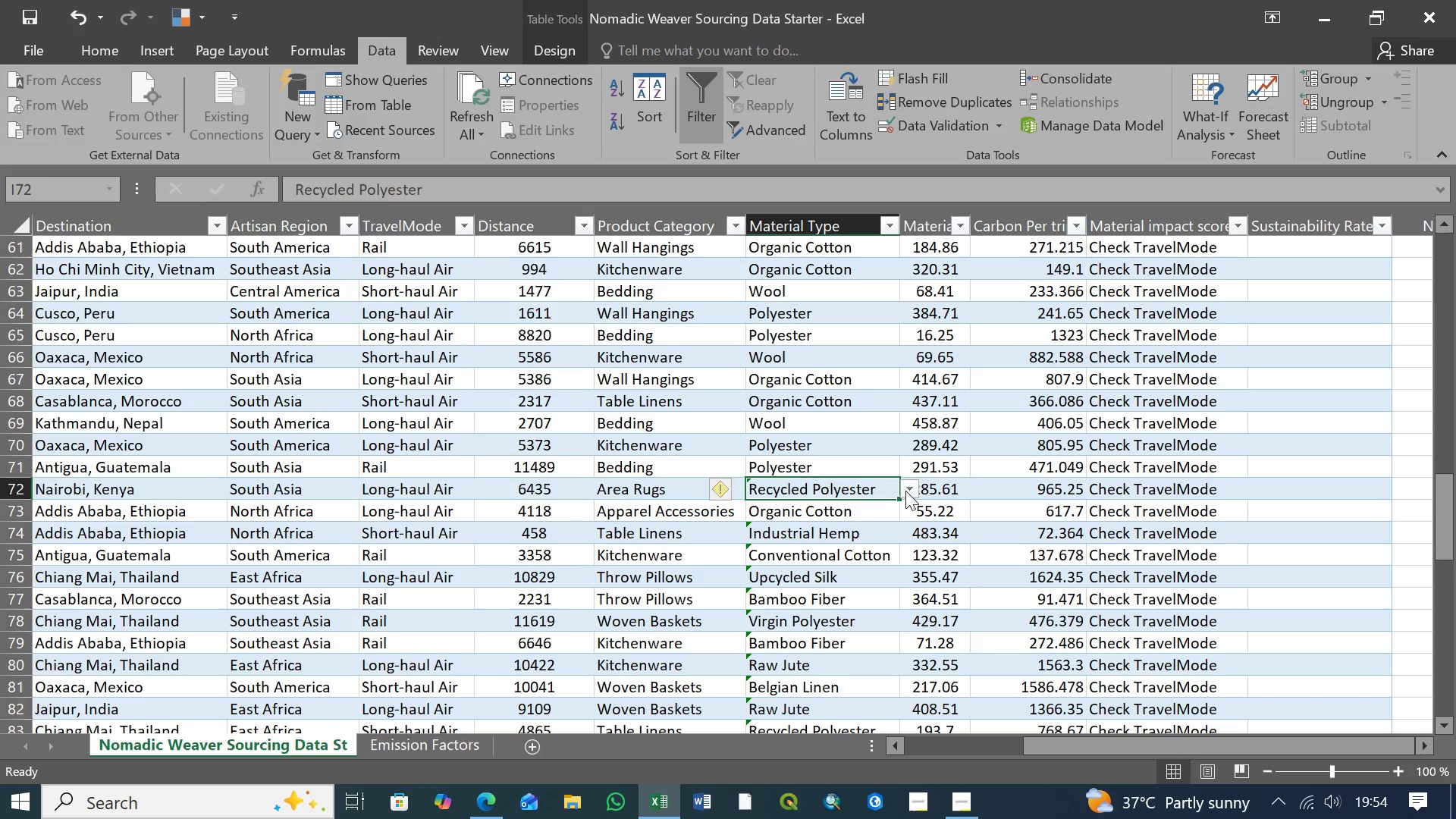 
left_click([908, 491])
 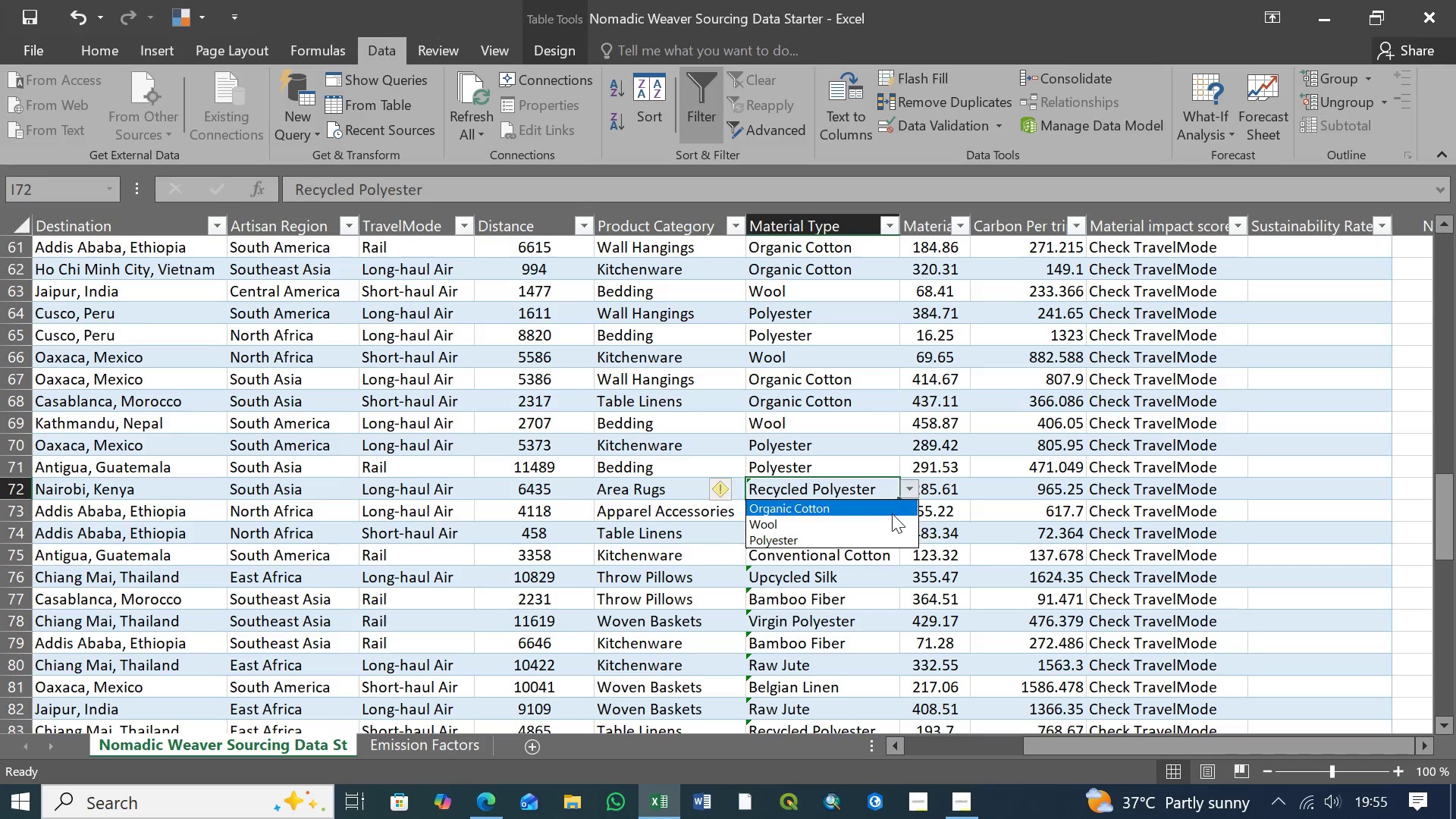 
wait(16.34)
 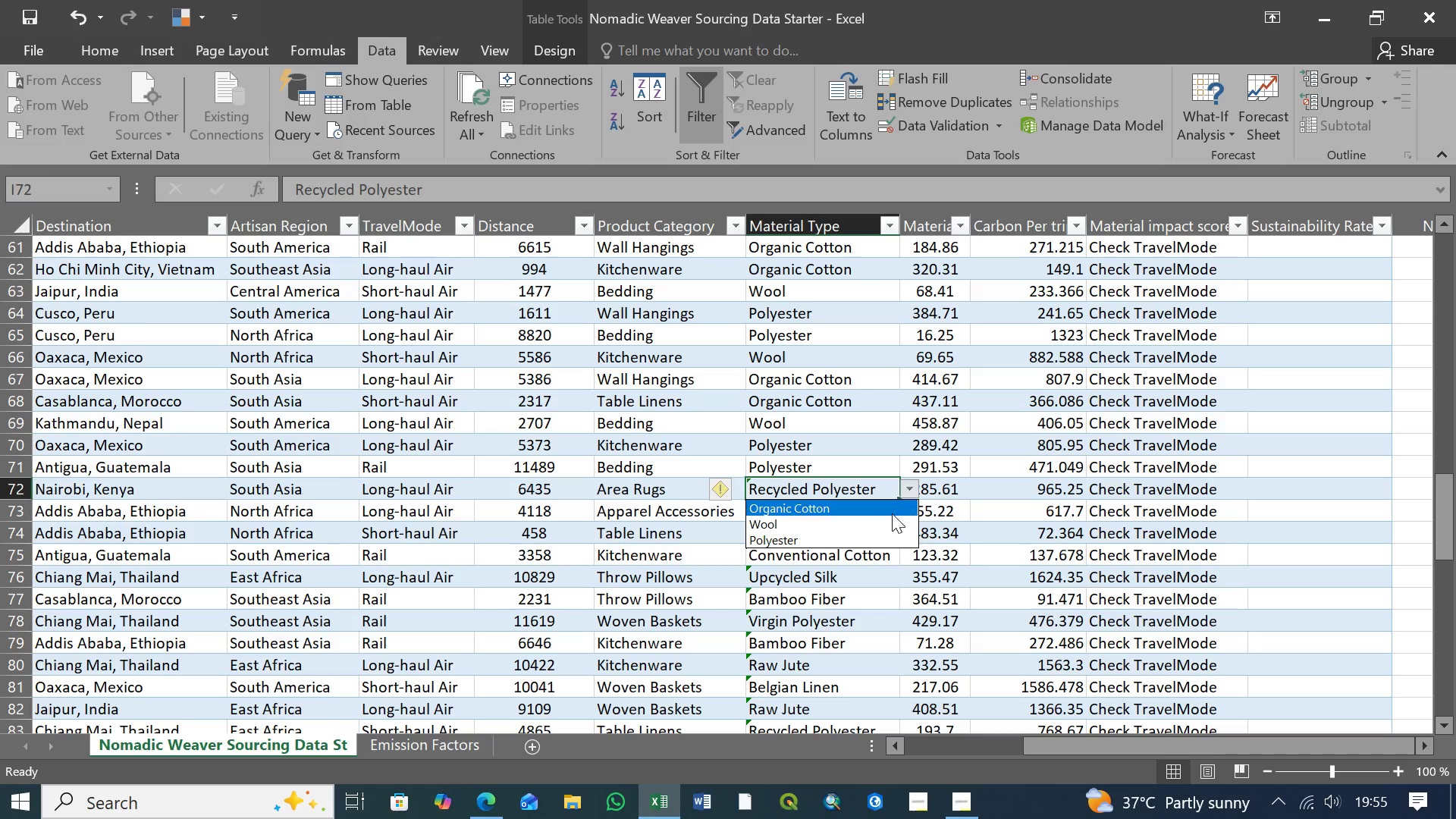 
left_click([791, 523])
 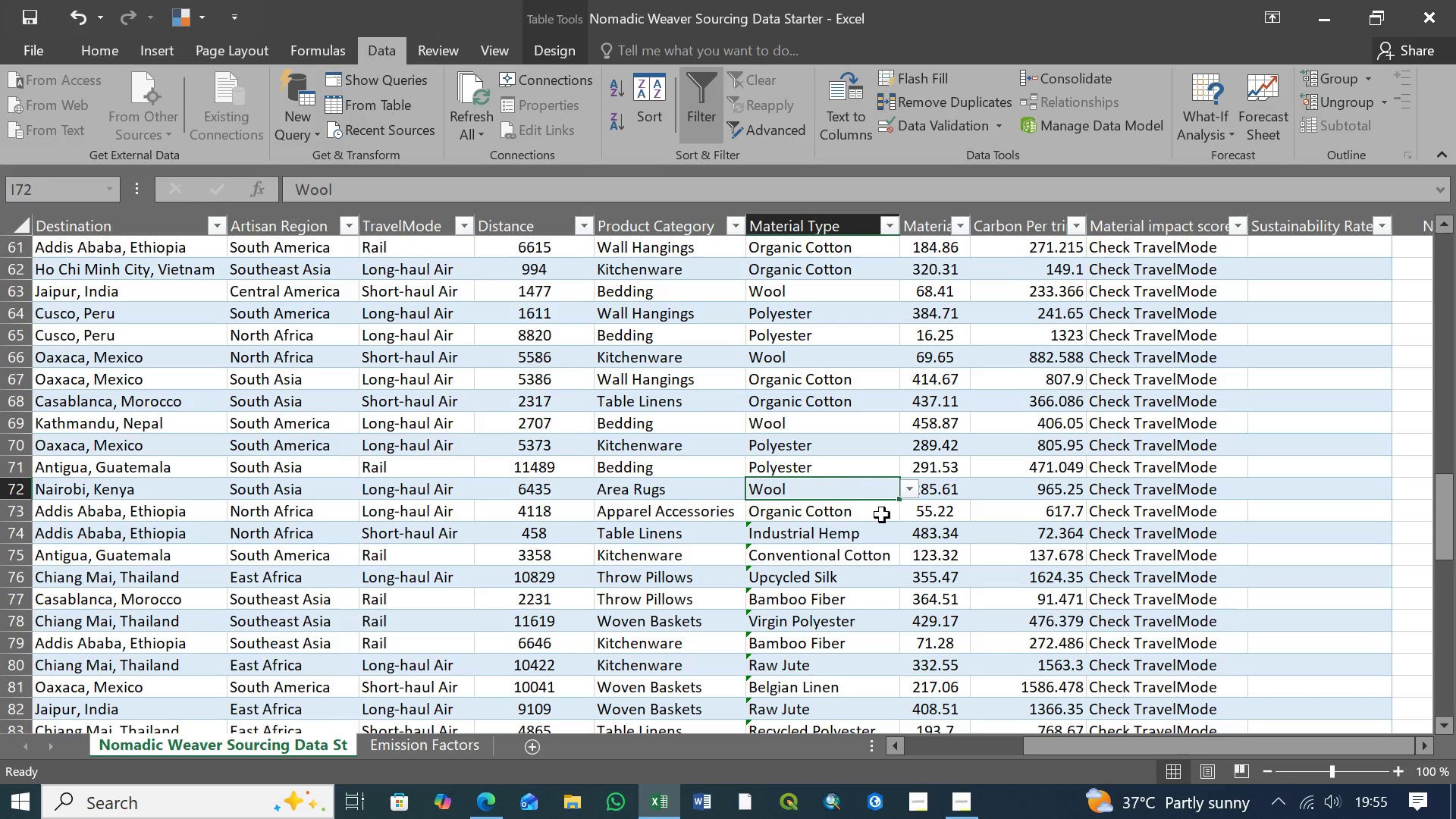 
left_click([861, 515])
 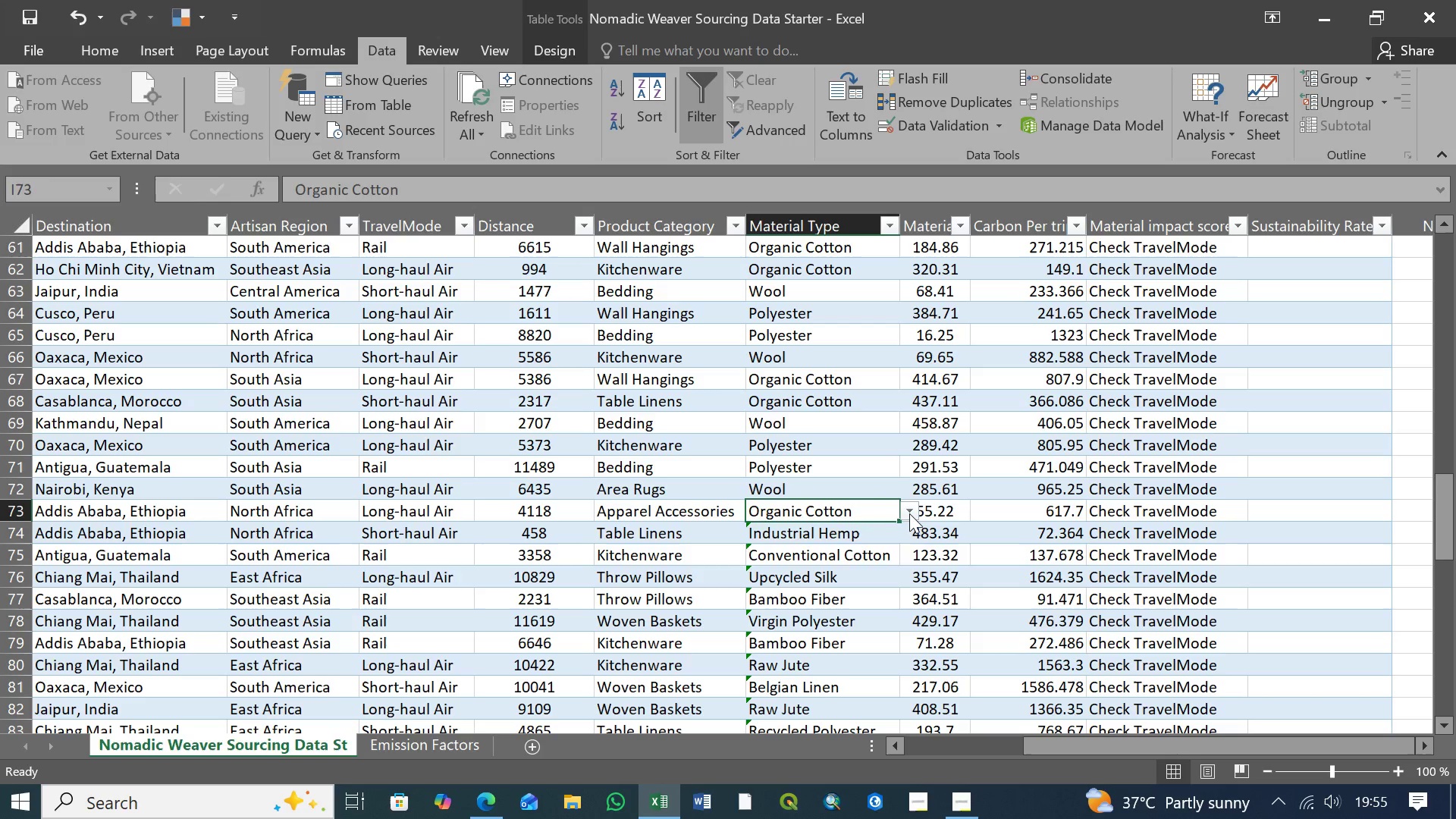 
left_click([909, 513])
 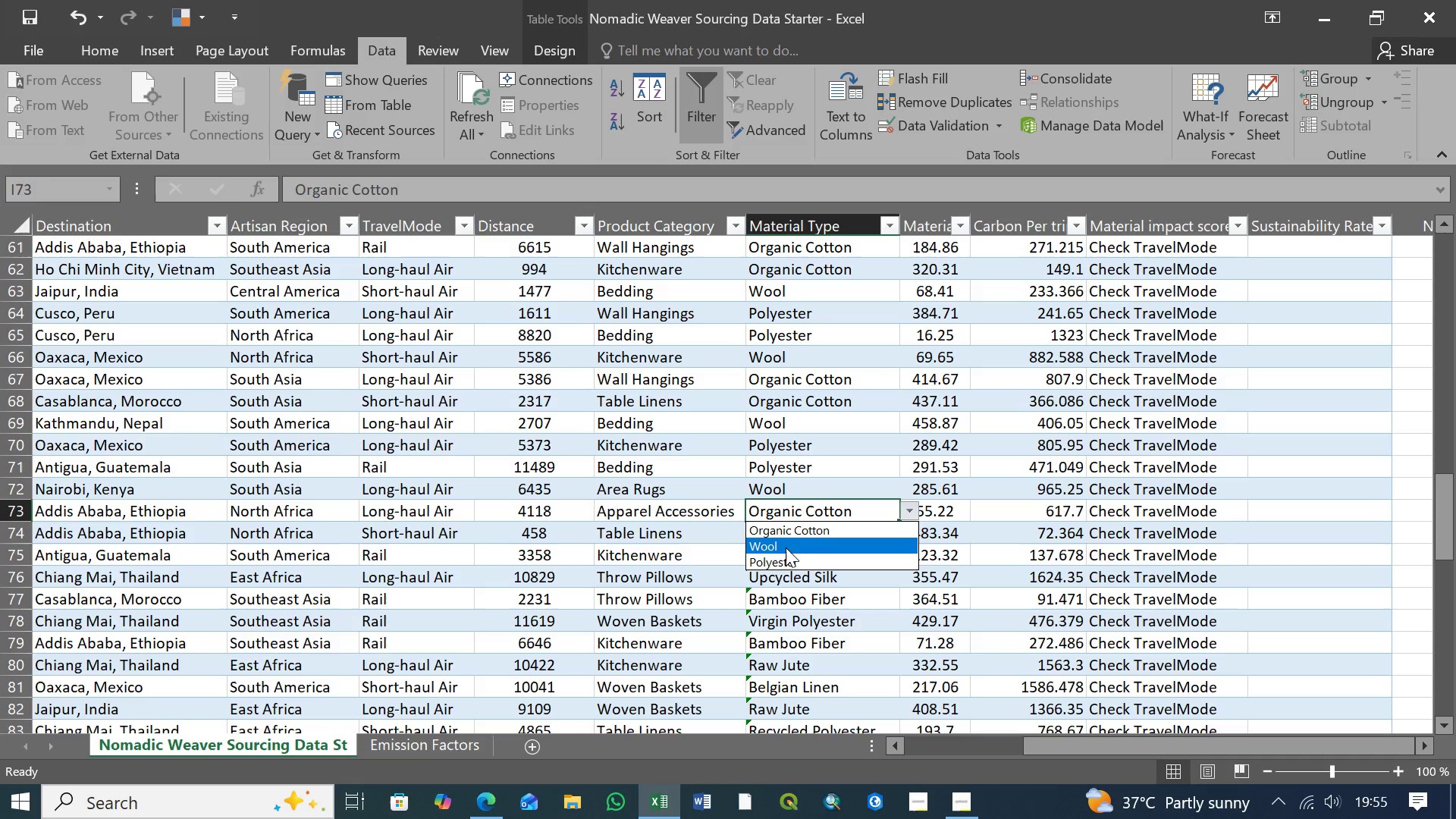 
left_click([792, 534])
 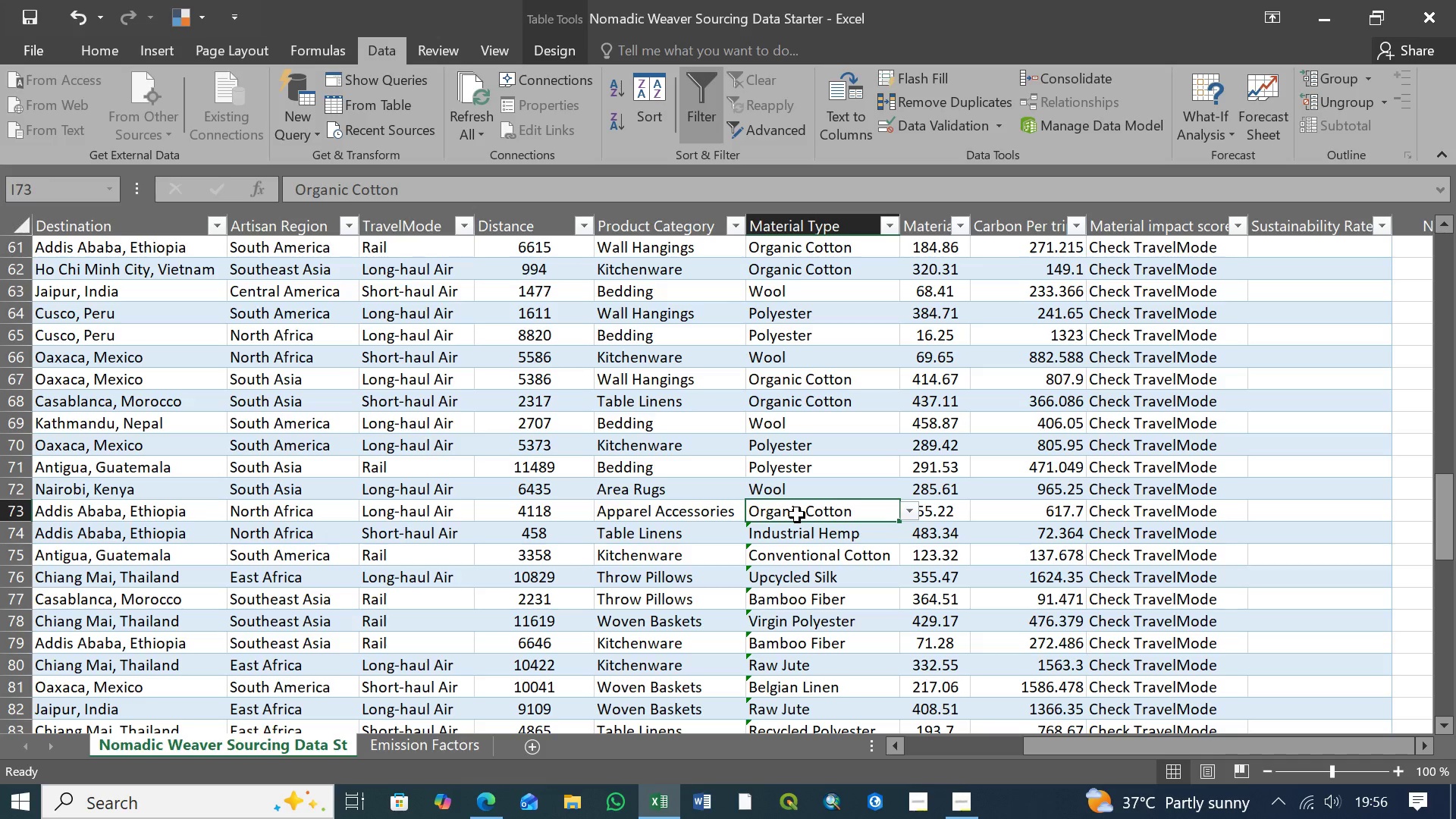 
wait(53.06)
 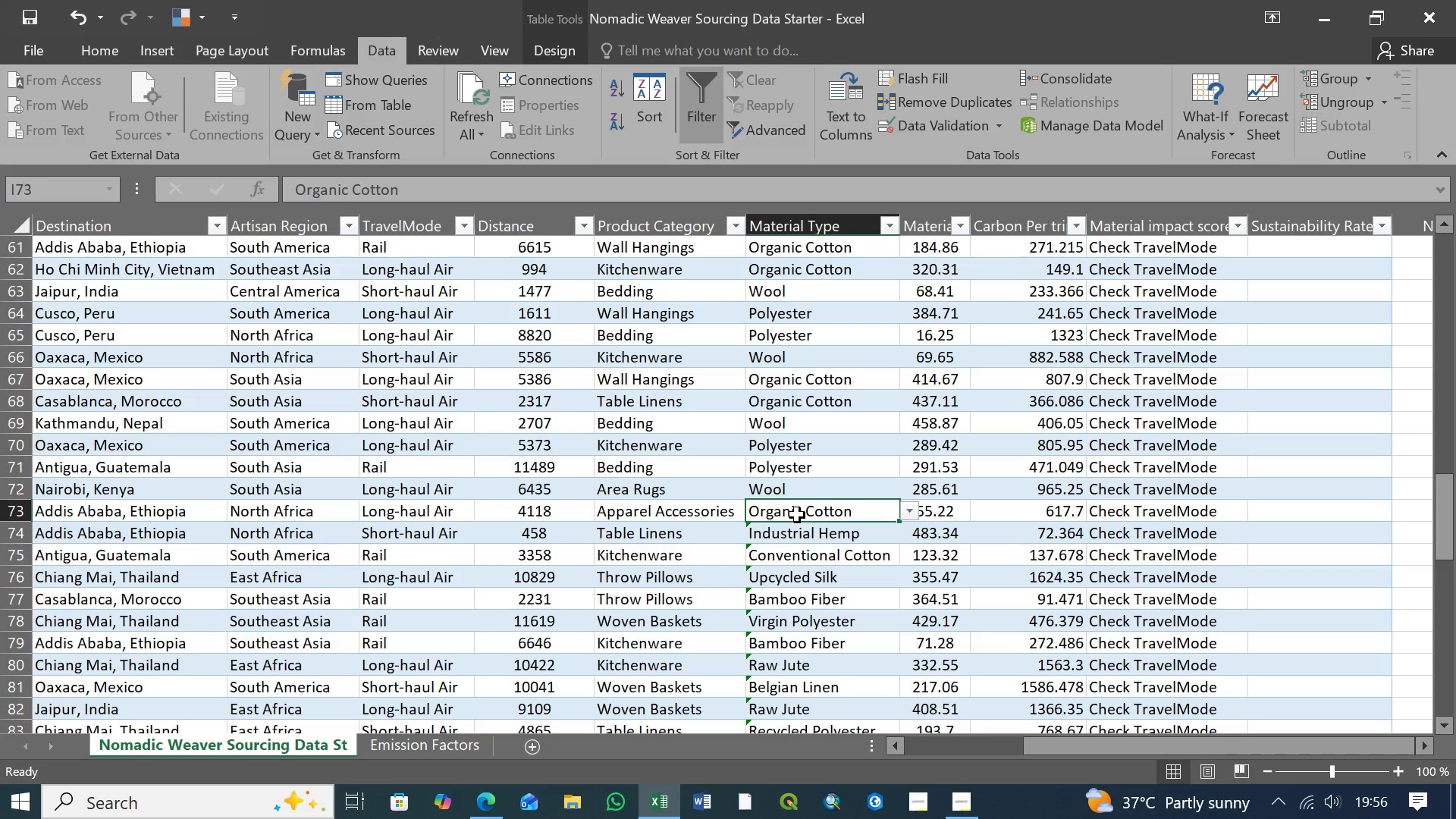 
left_click([964, 808])